 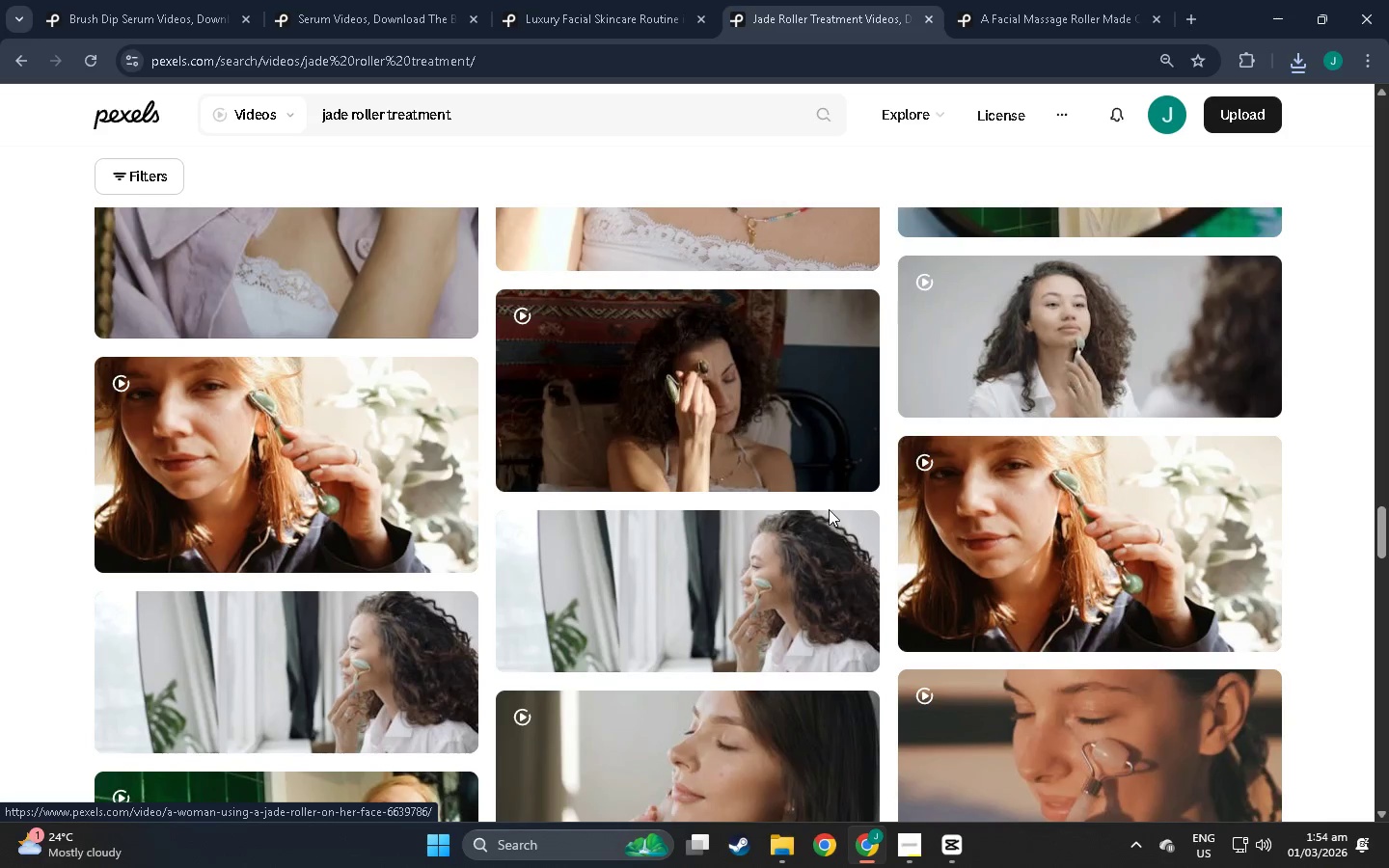 
scroll: coordinate [694, 448], scroll_direction: down, amount: 235.0
 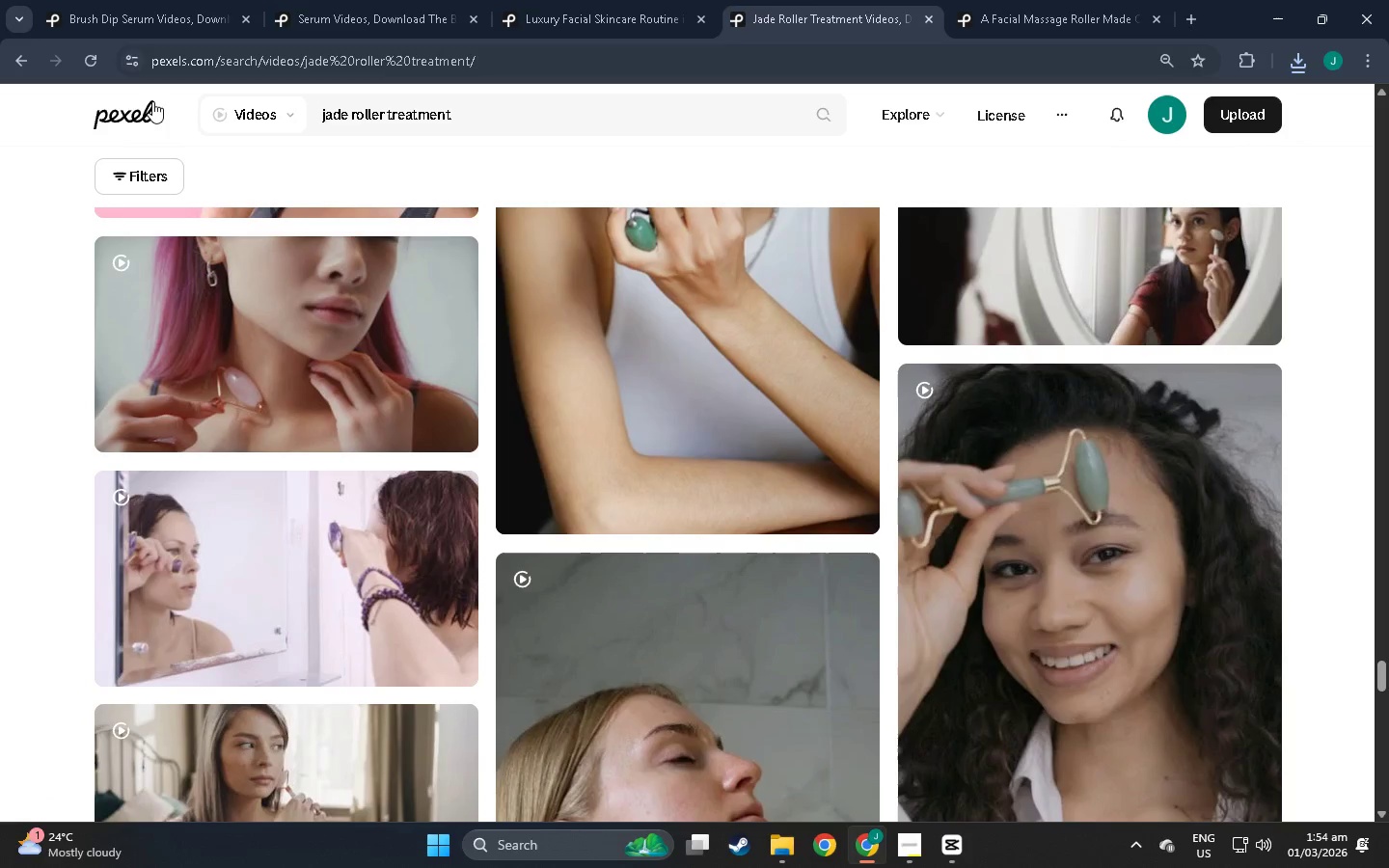 
key(Alt+Tab)
 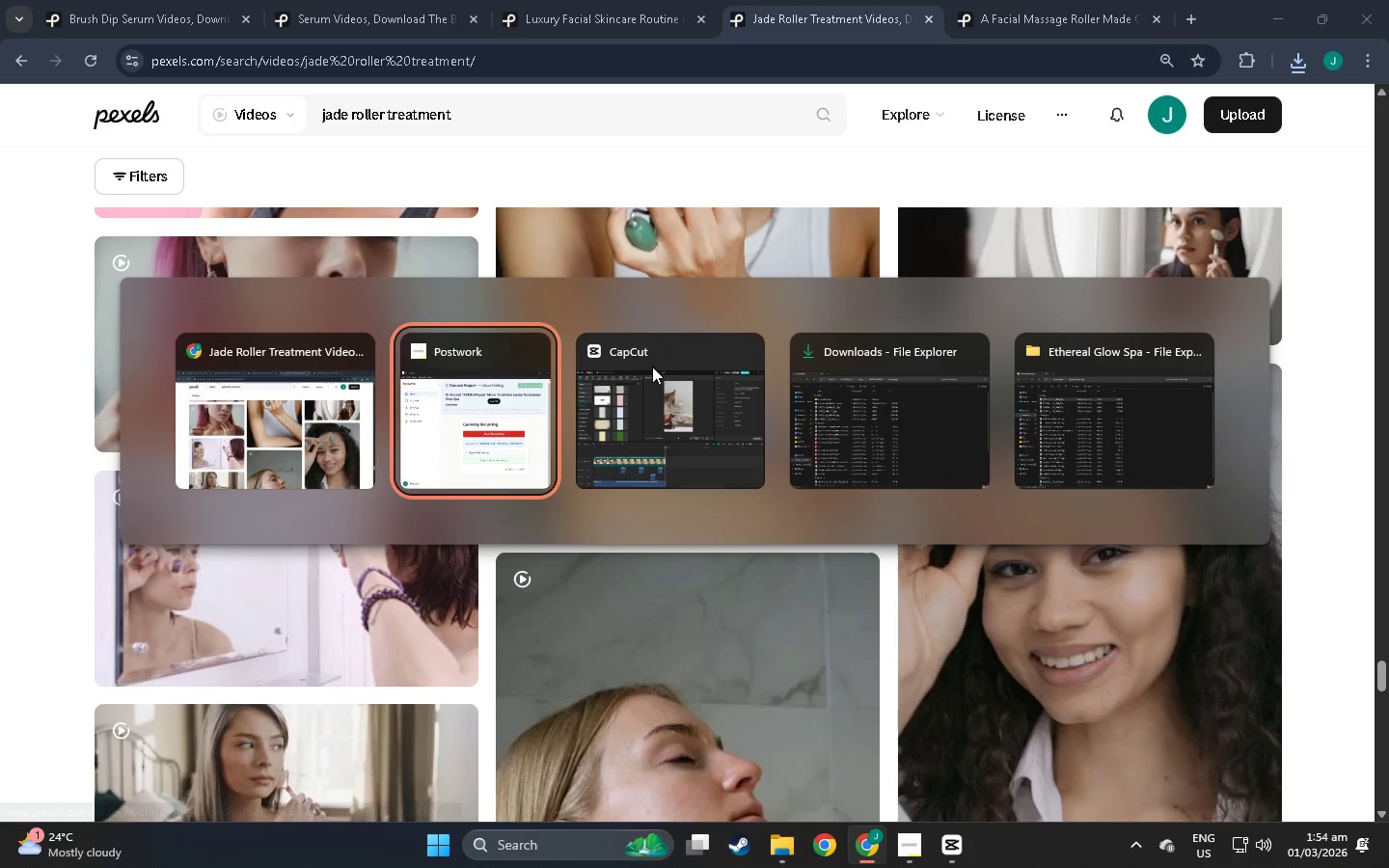 
key(Alt+Tab)
 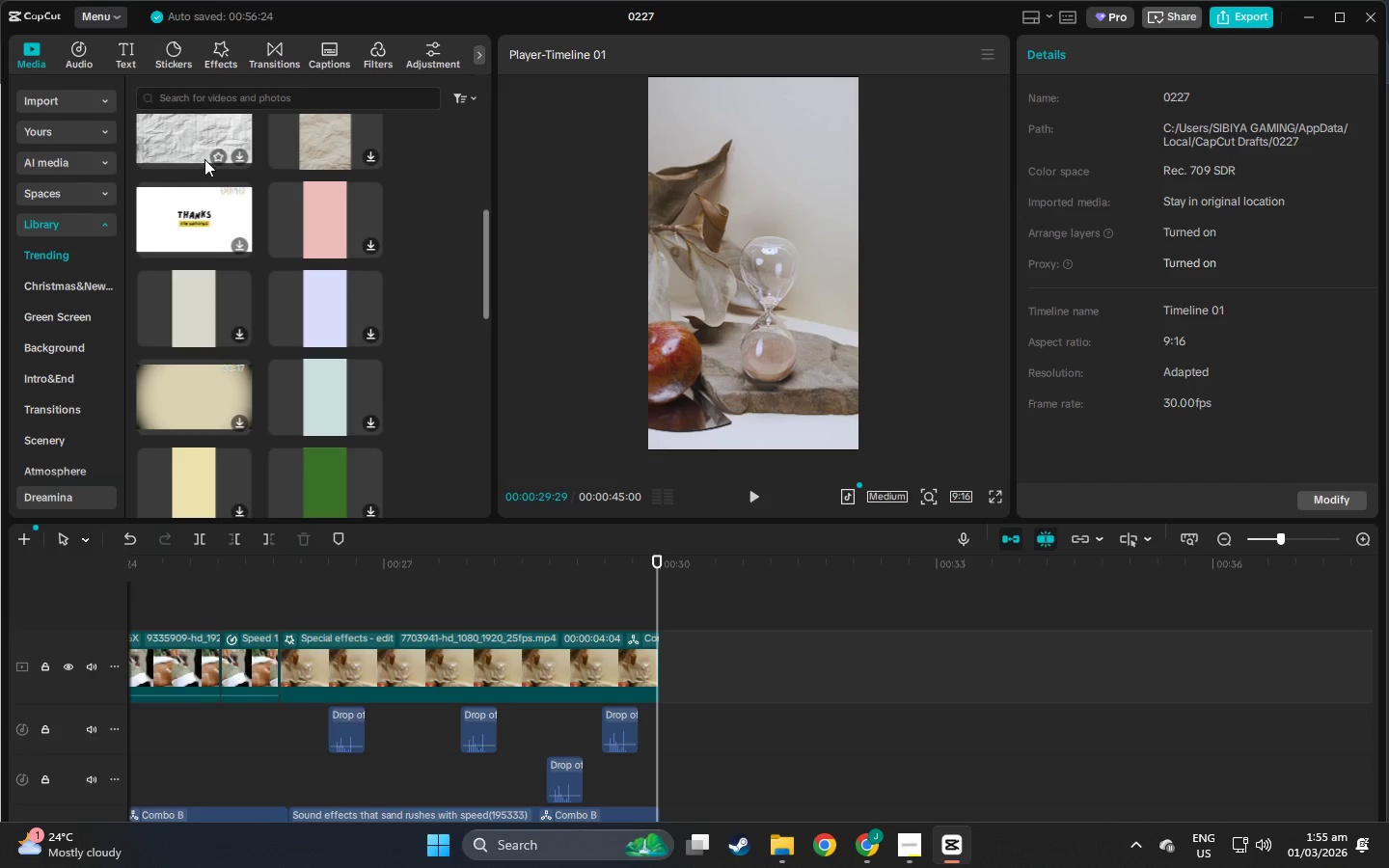 
scroll: coordinate [203, 168], scroll_direction: up, amount: 2.0
 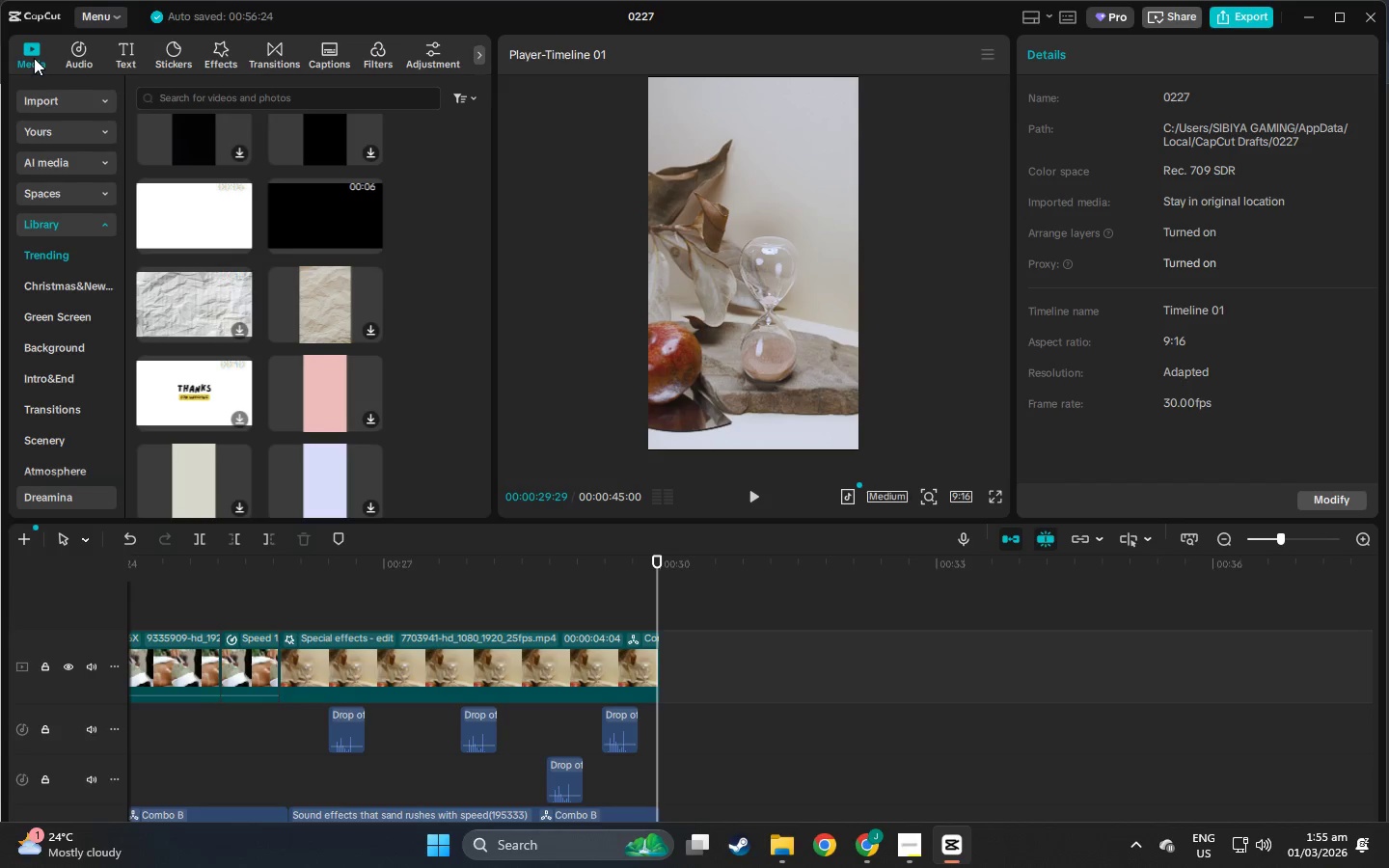 
double_click([50, 87])
 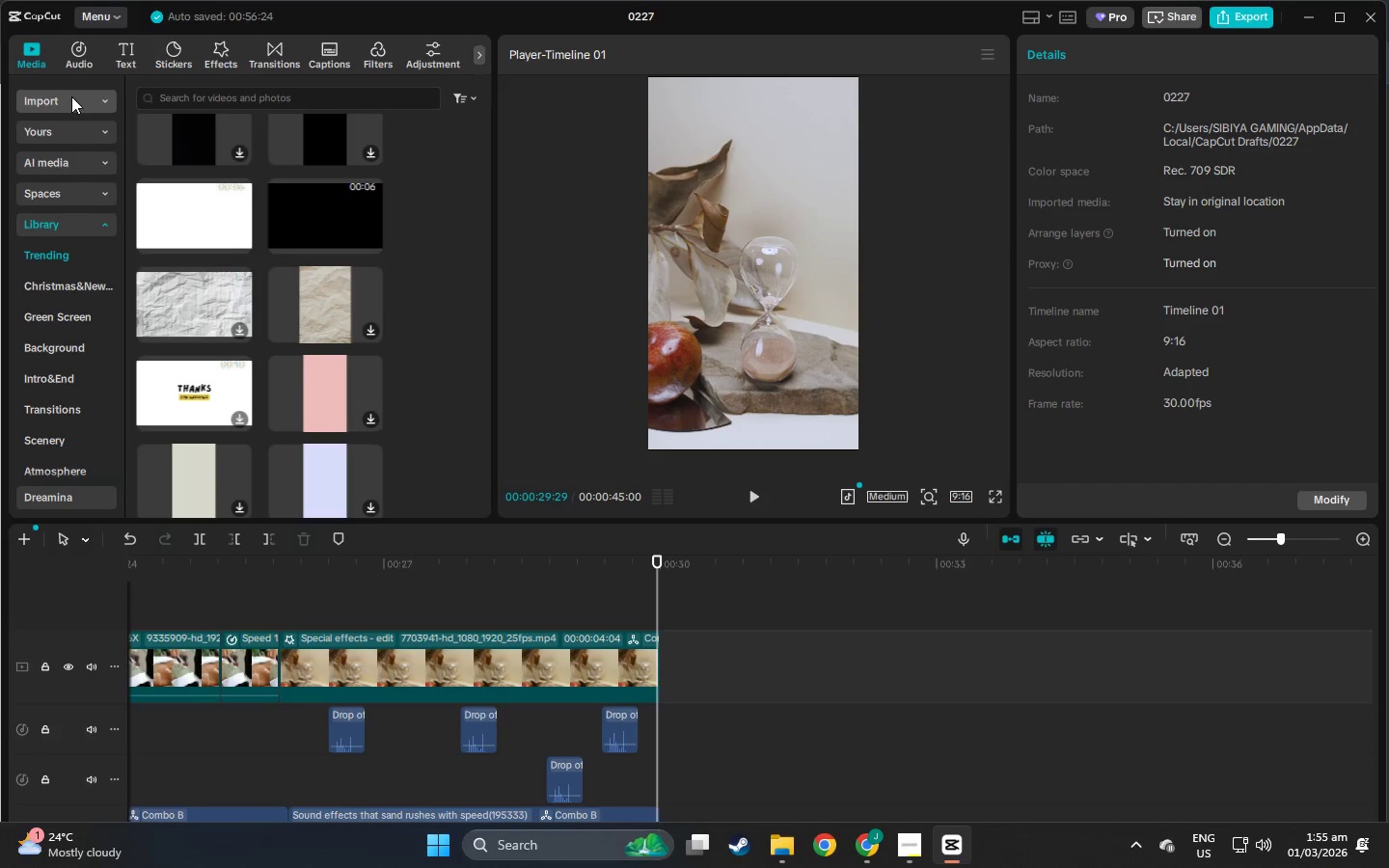 
triple_click([75, 100])
 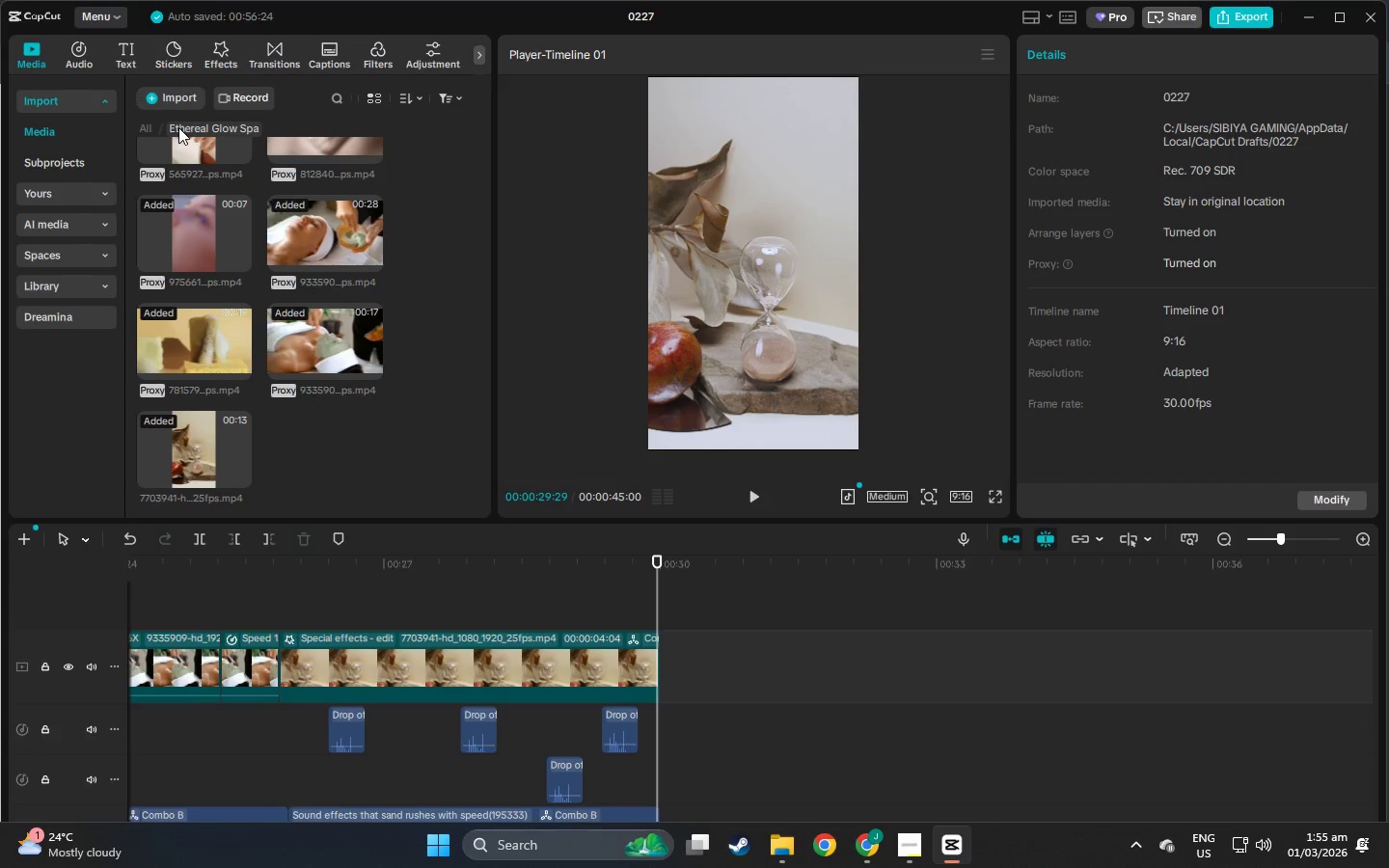 
left_click([178, 95])
 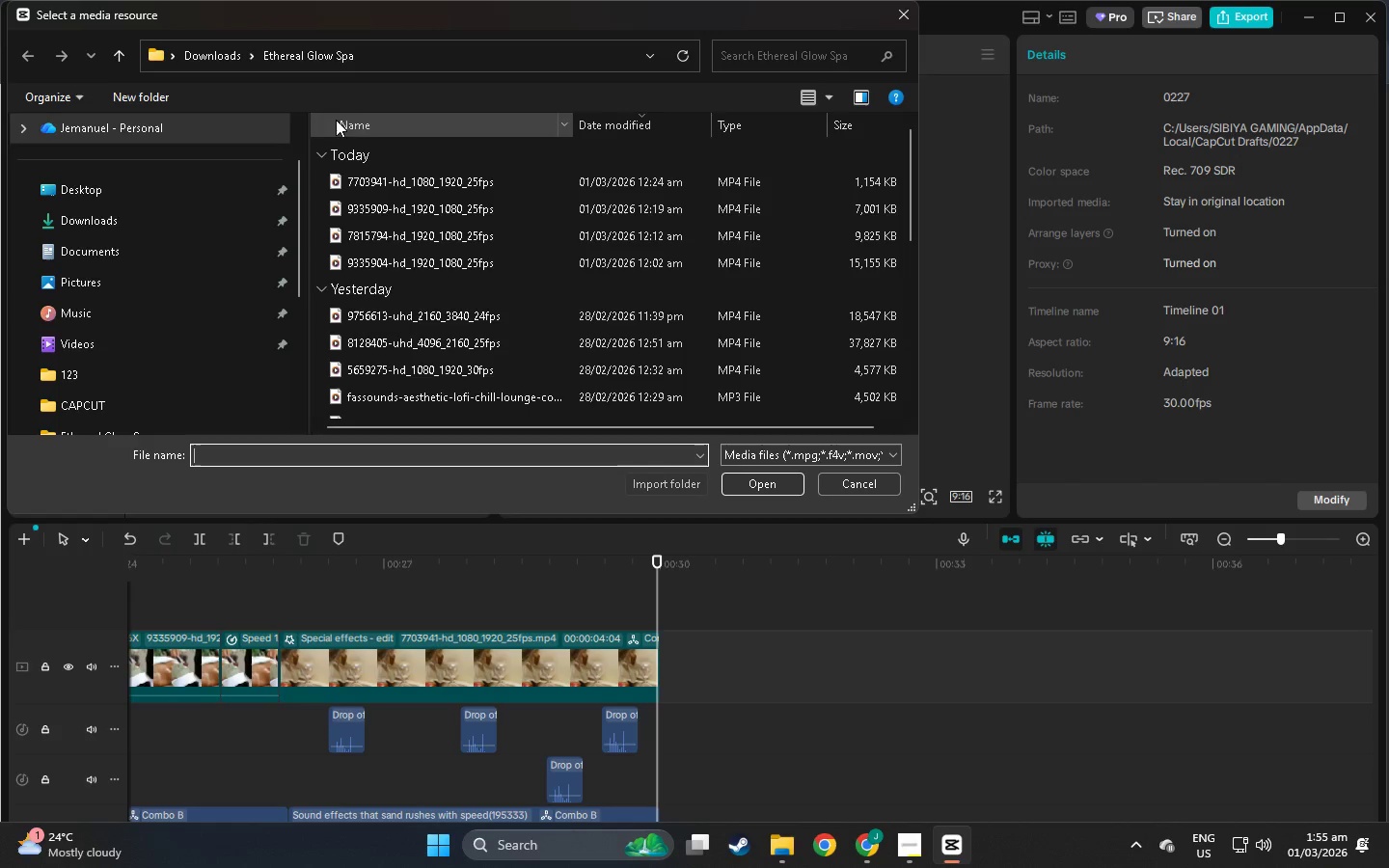 
left_click([214, 49])
 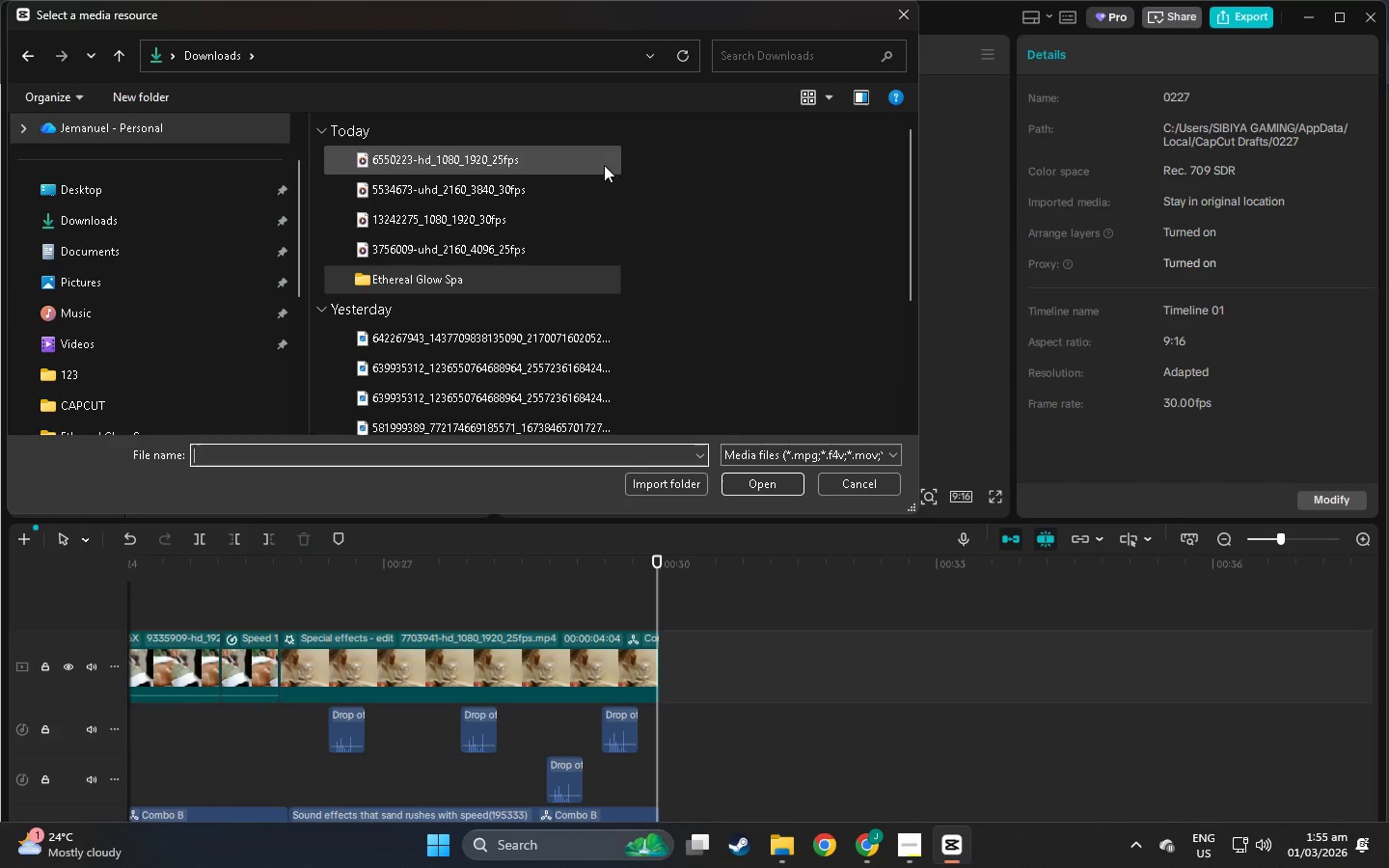 
left_click_drag(start_coordinate=[736, 150], to_coordinate=[539, 251])
 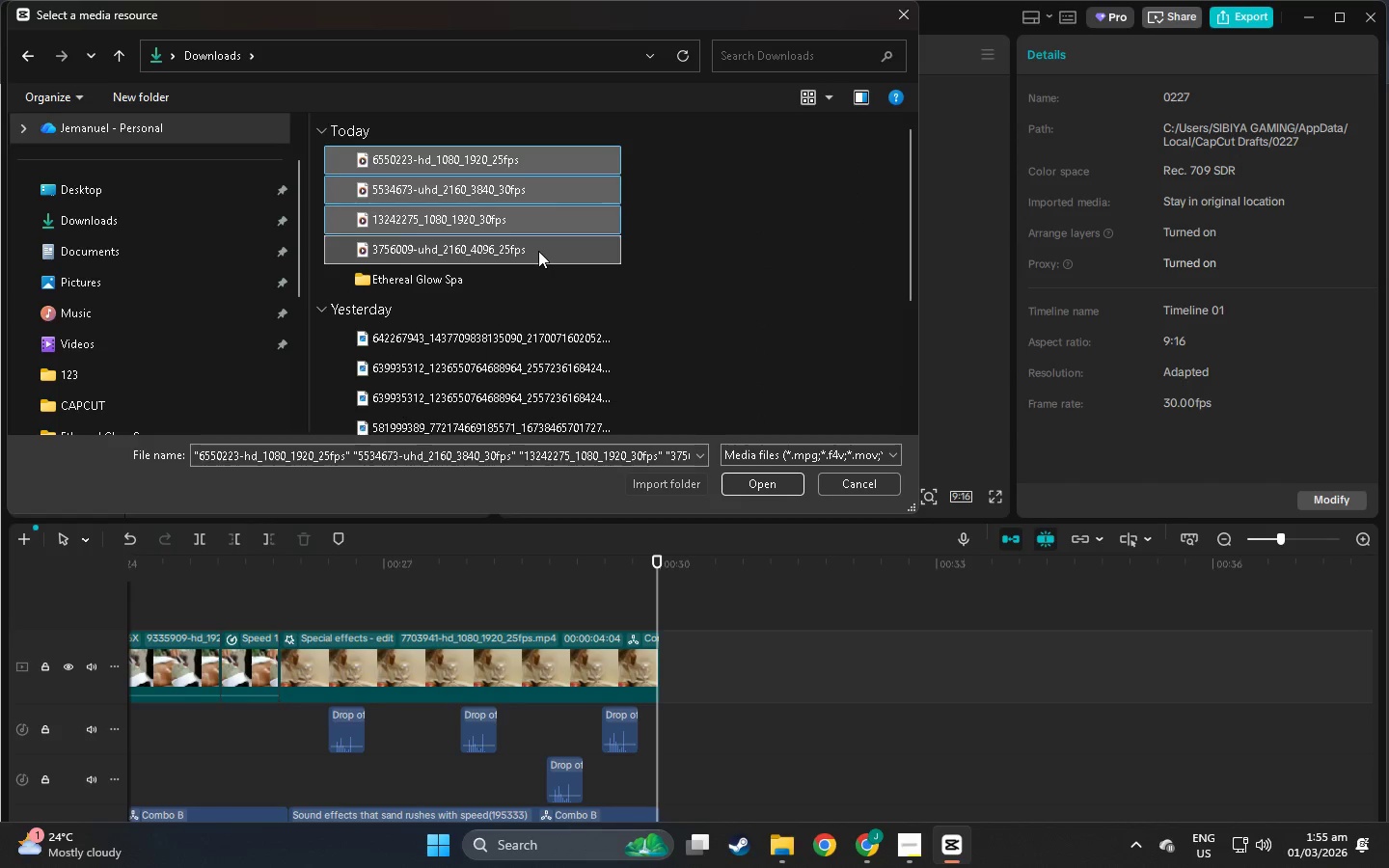 
left_click_drag(start_coordinate=[538, 251], to_coordinate=[547, 286])
 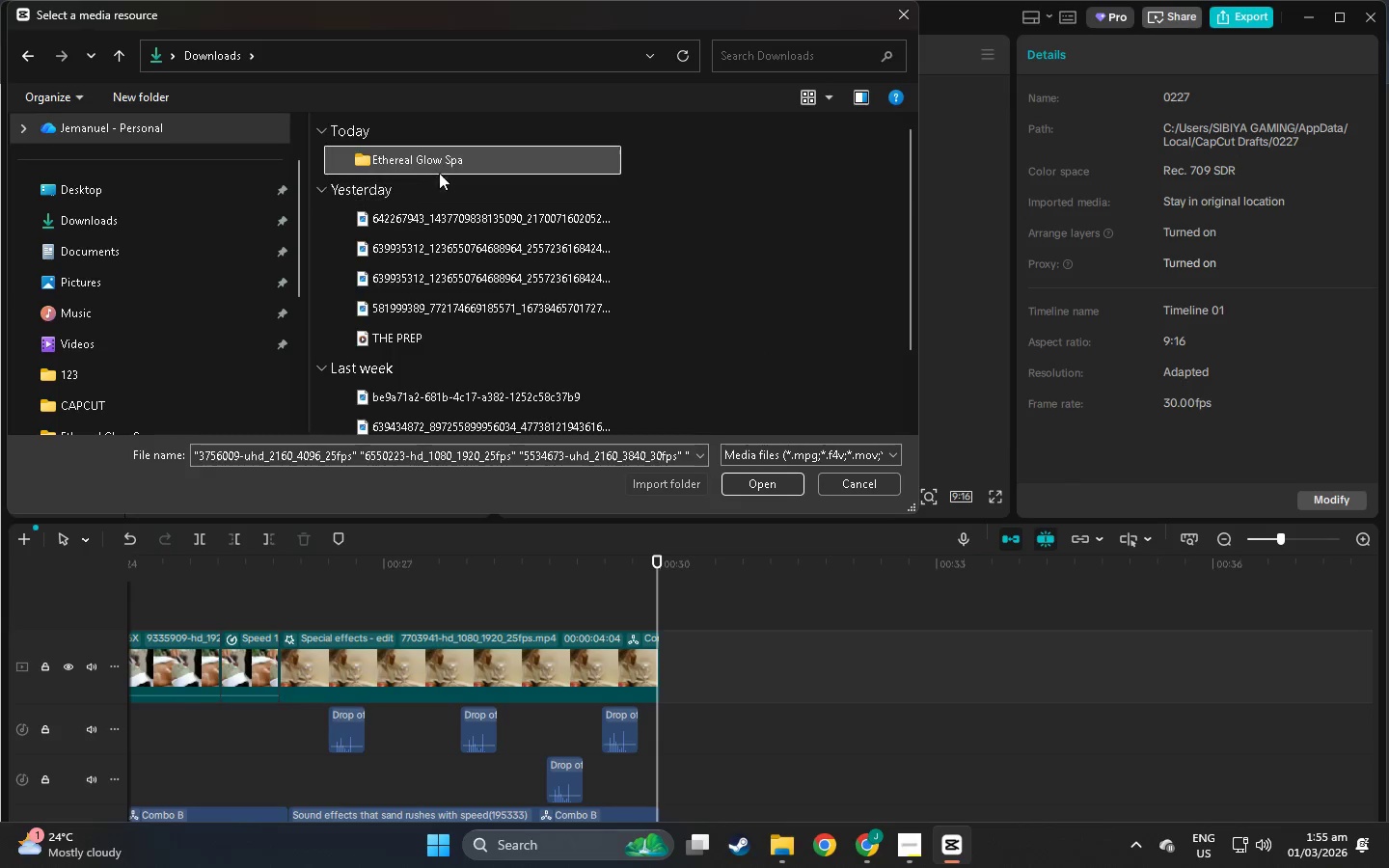 
double_click([431, 169])
 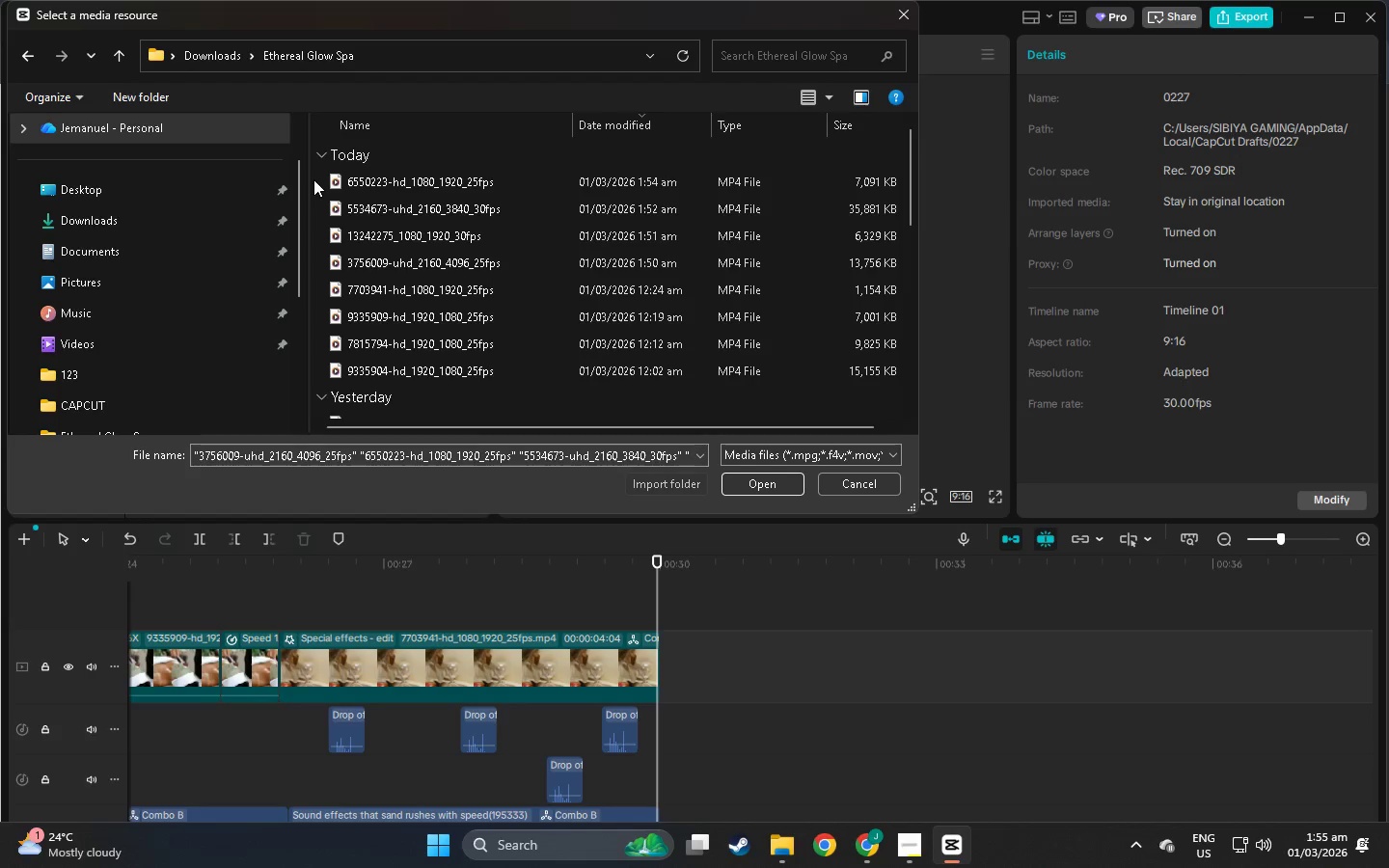 
left_click_drag(start_coordinate=[313, 179], to_coordinate=[363, 254])
 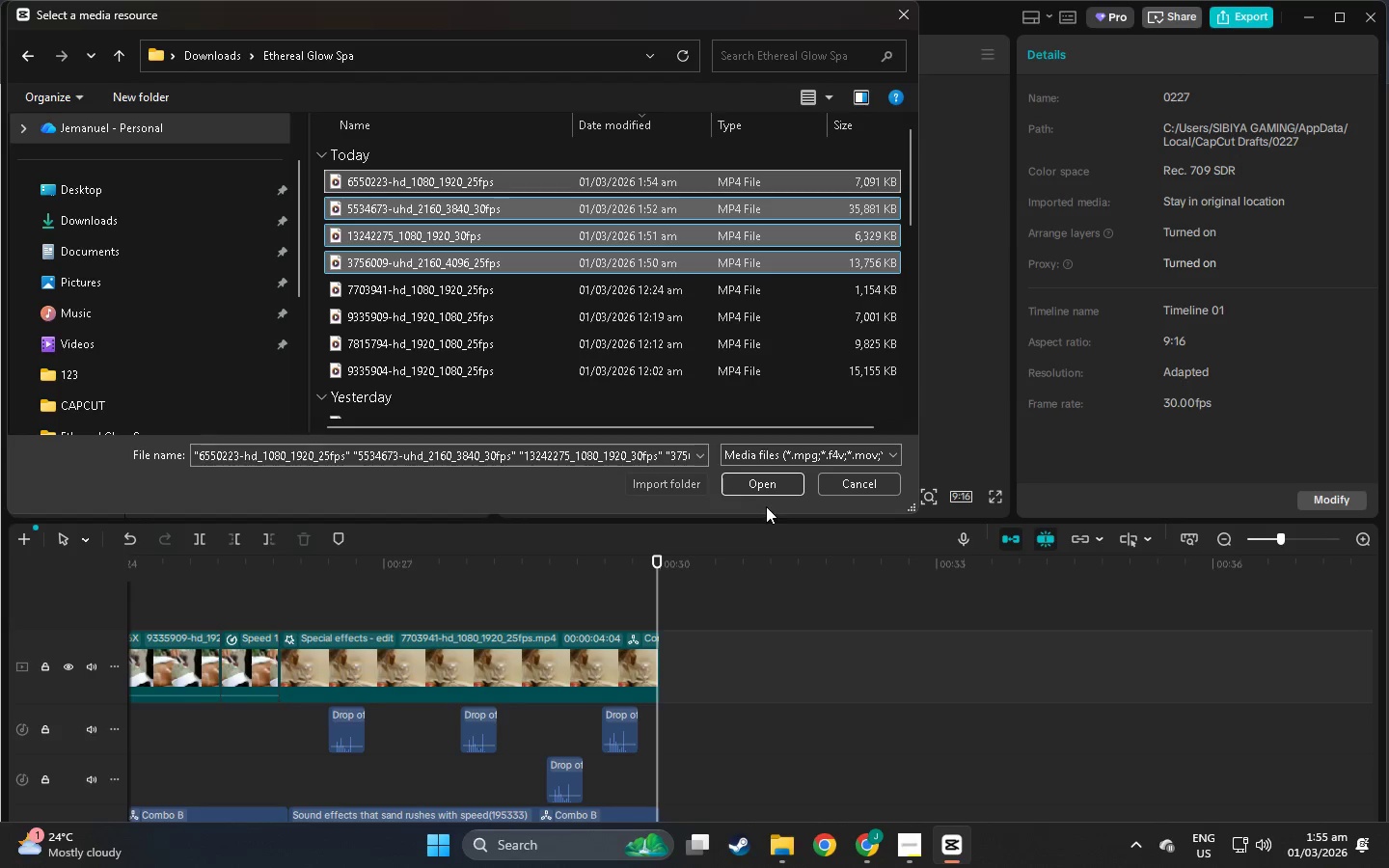 
left_click([770, 489])
 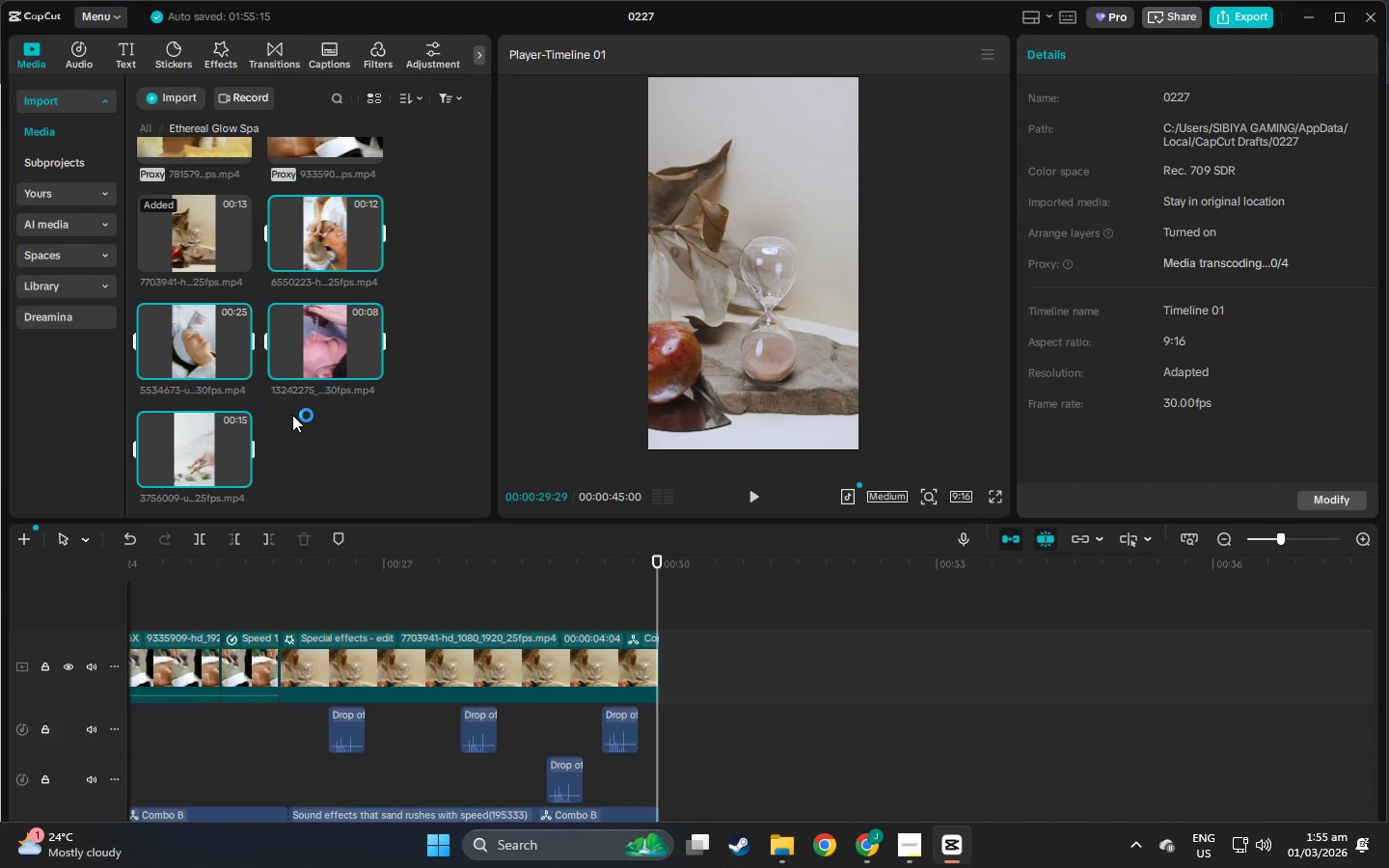 
left_click([415, 421])
 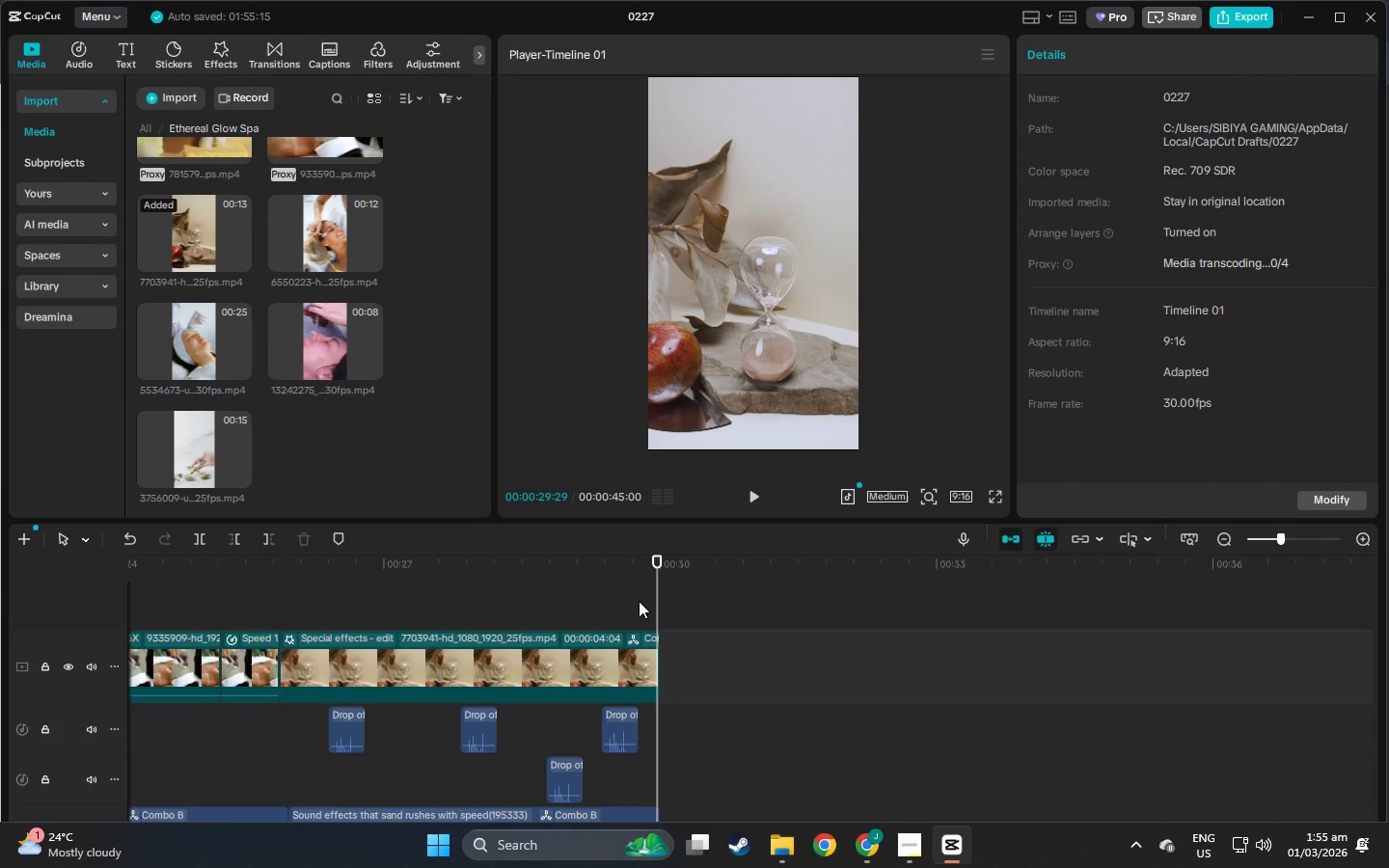 
left_click_drag(start_coordinate=[657, 558], to_coordinate=[0, 655])
 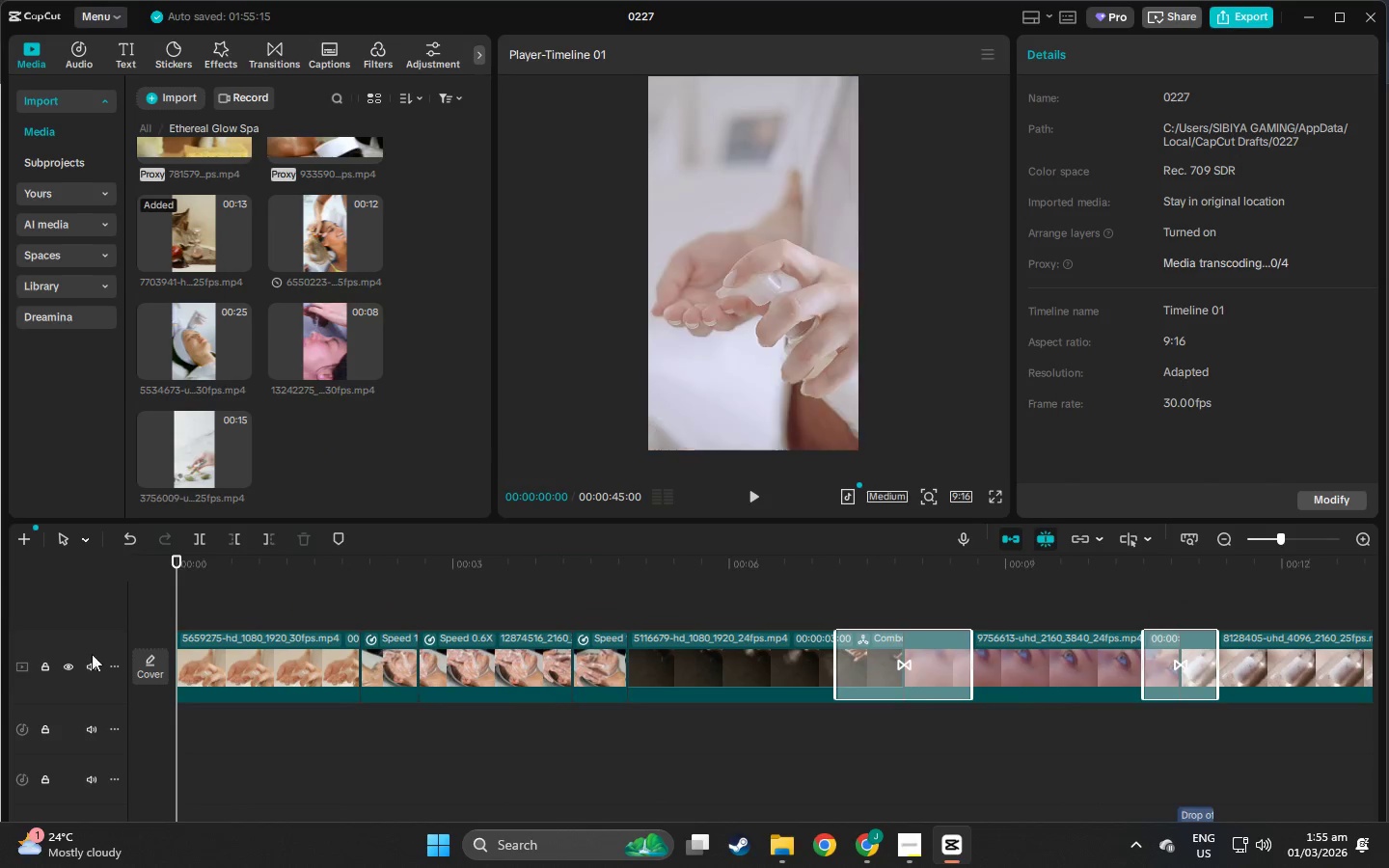 
key(Space)
 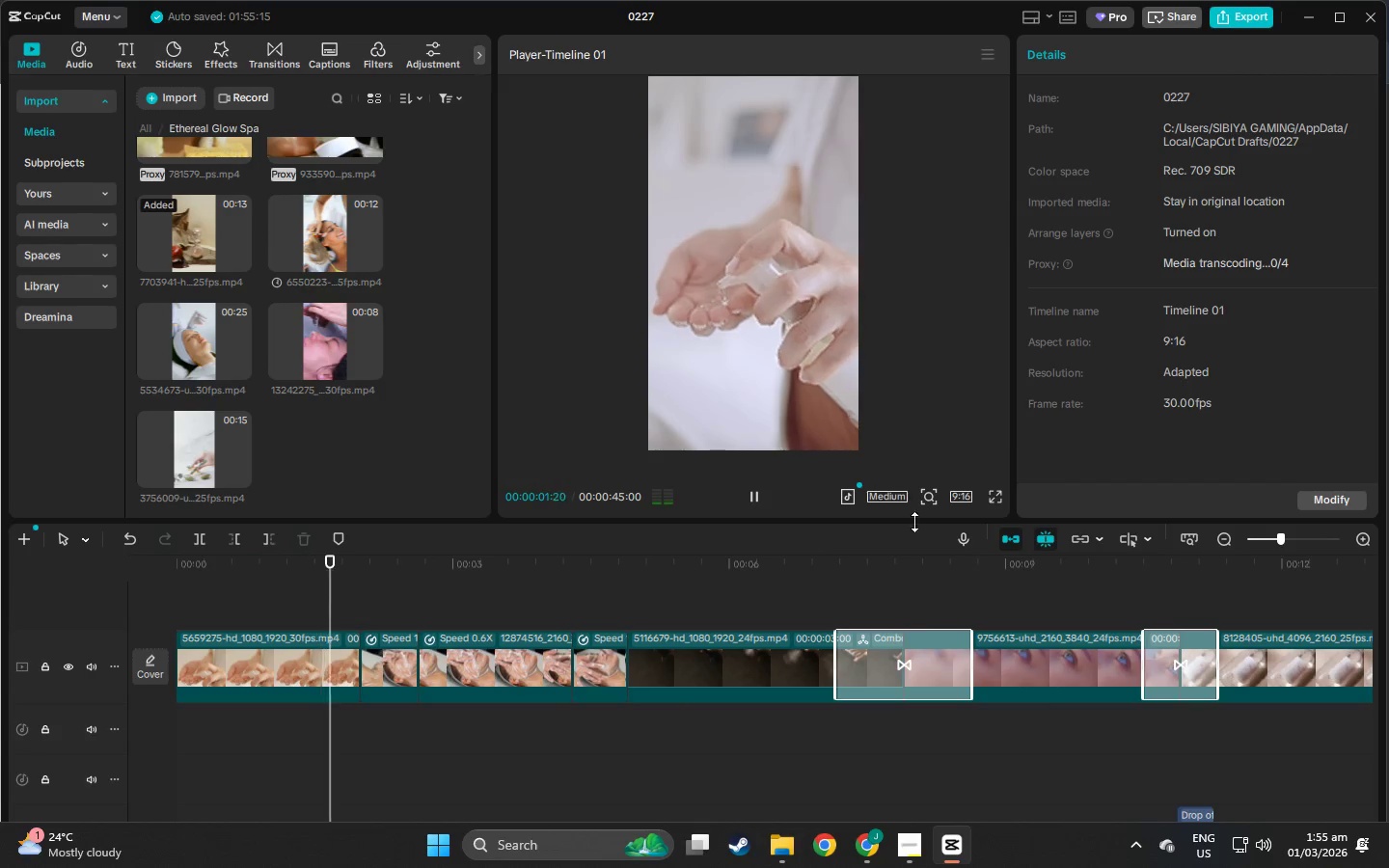 
left_click([999, 493])
 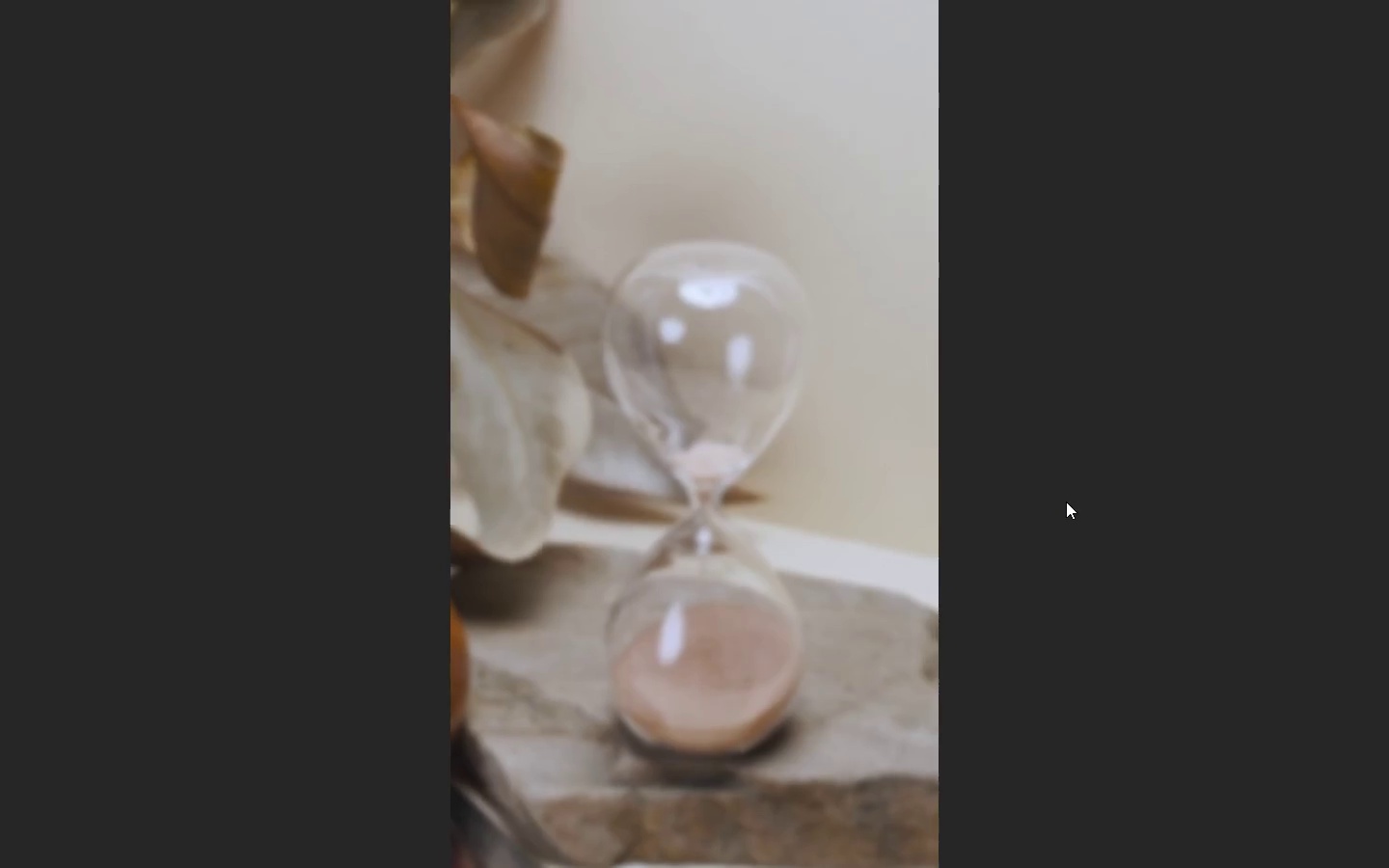 
wait(29.75)
 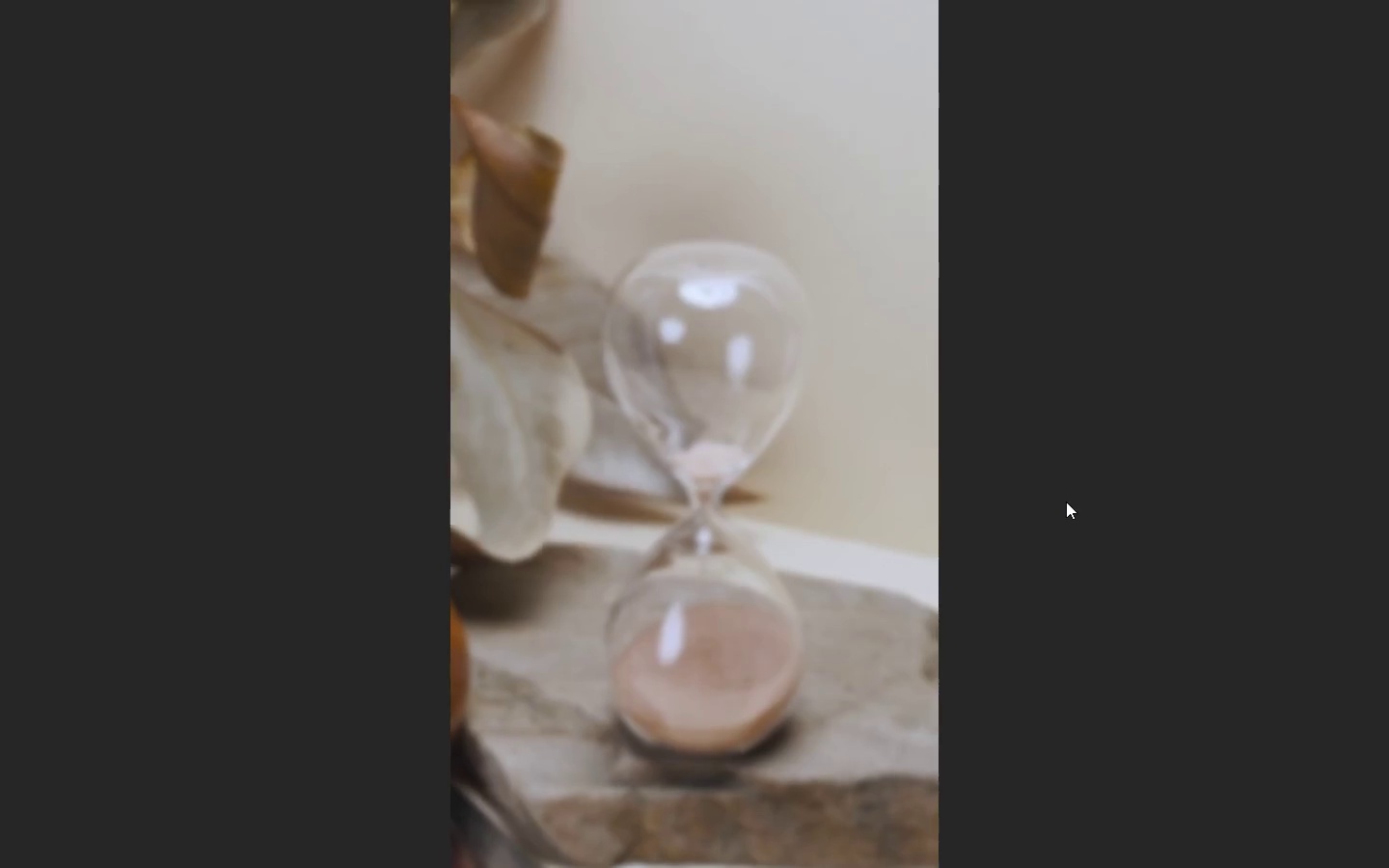 
key(Escape)
 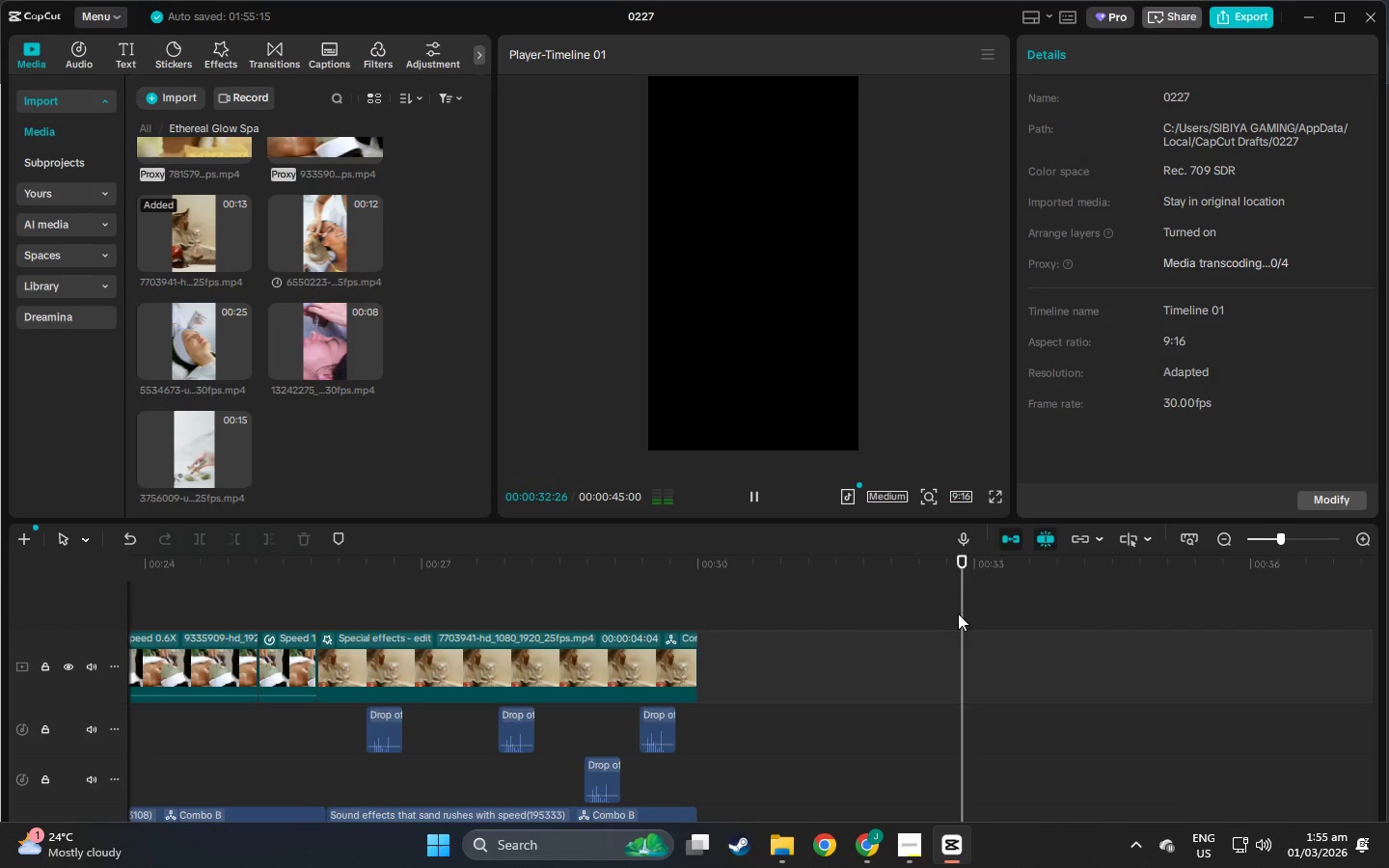 
scroll: coordinate [861, 602], scroll_direction: down, amount: 7.0
 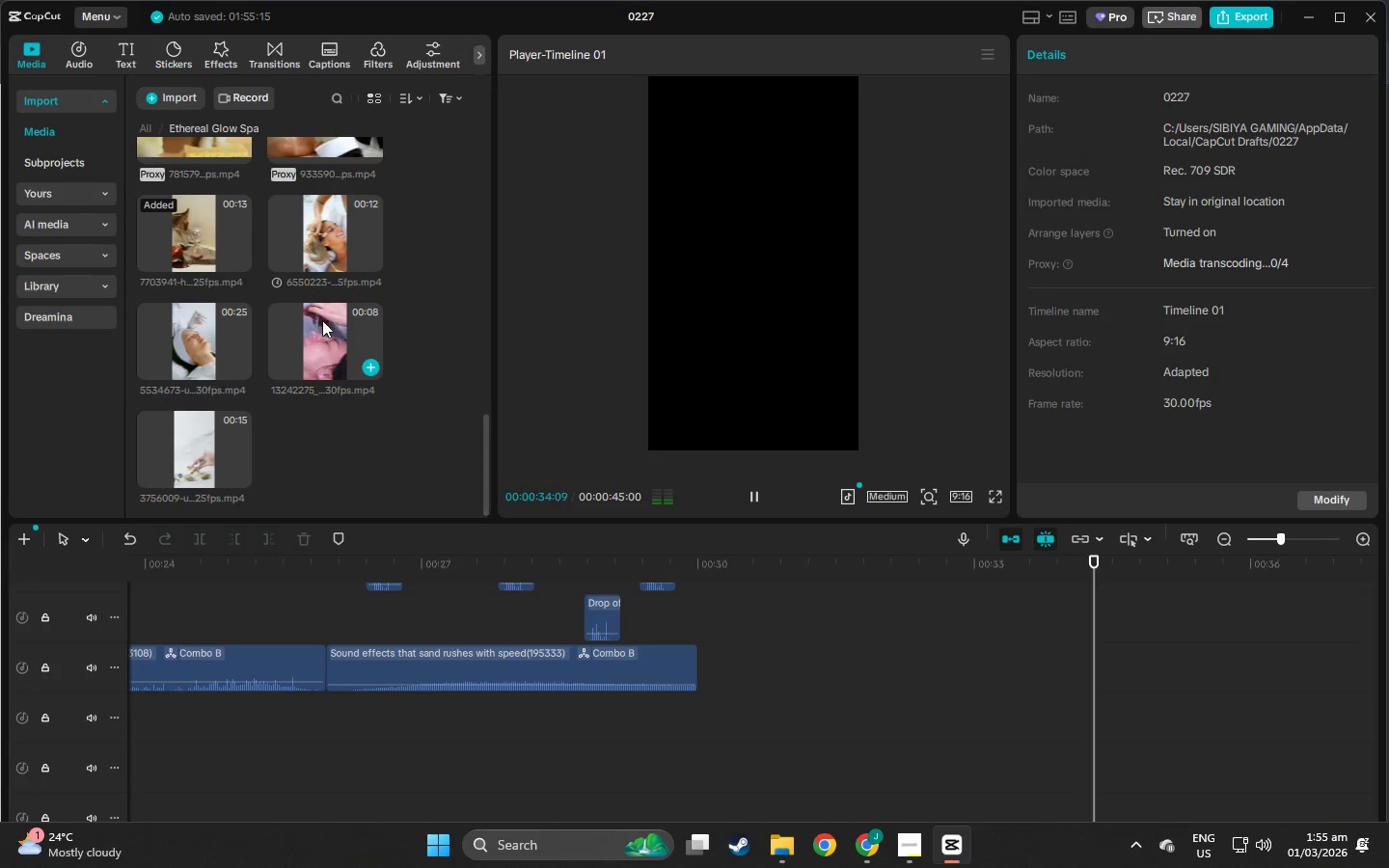 
scroll: coordinate [309, 370], scroll_direction: up, amount: 1.0
 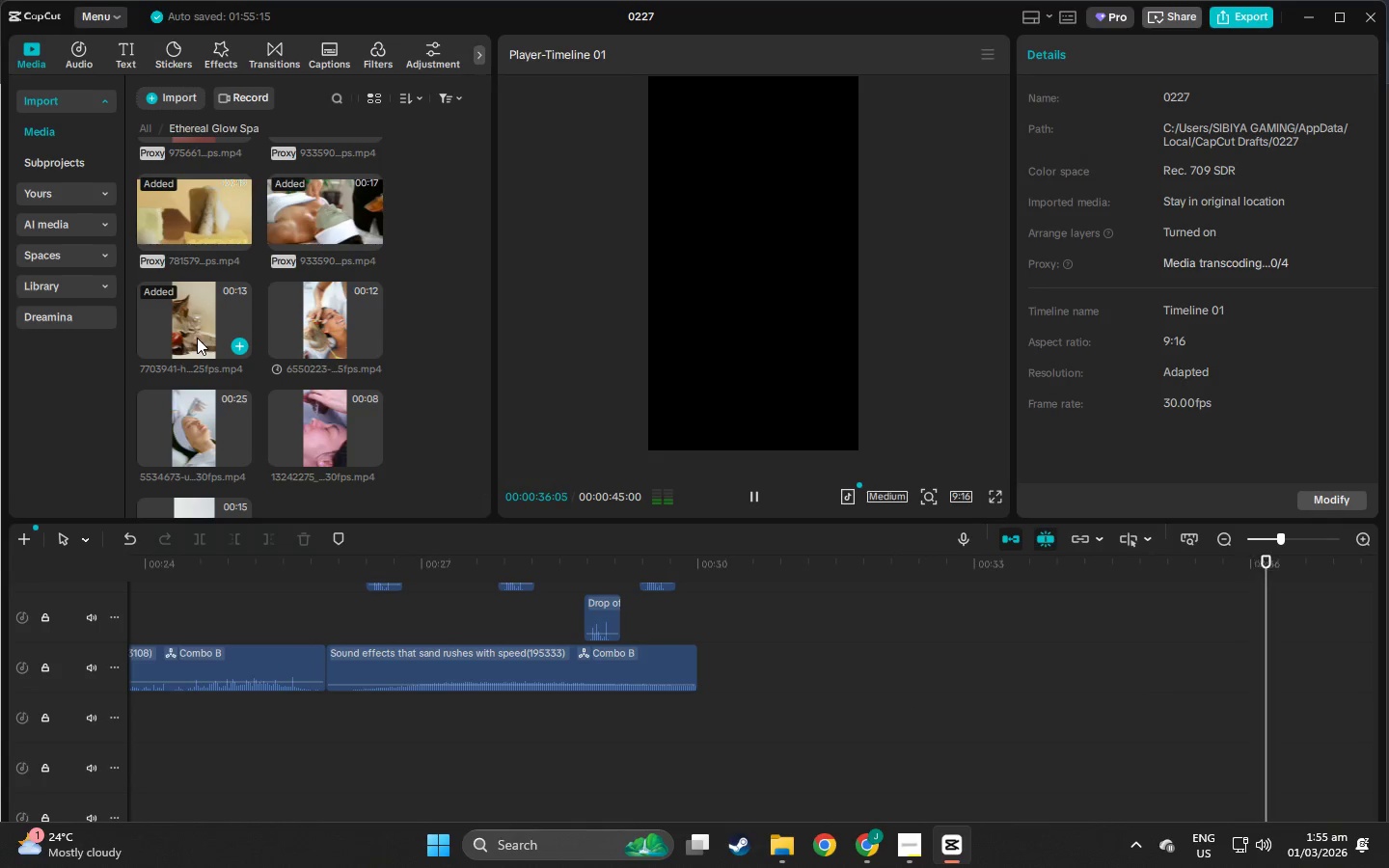 
scroll: coordinate [197, 338], scroll_direction: down, amount: 2.0
 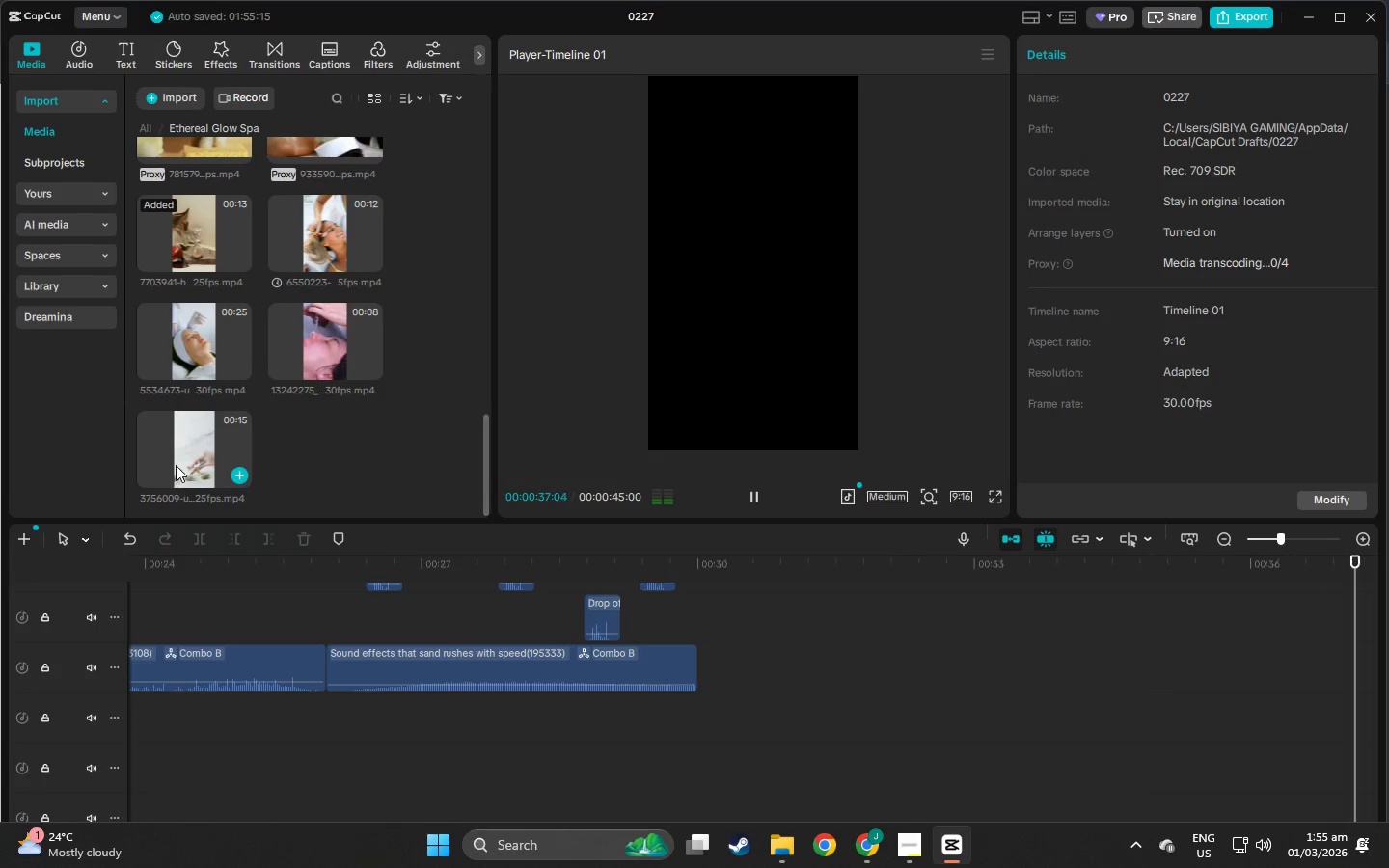 
left_click([178, 460])
 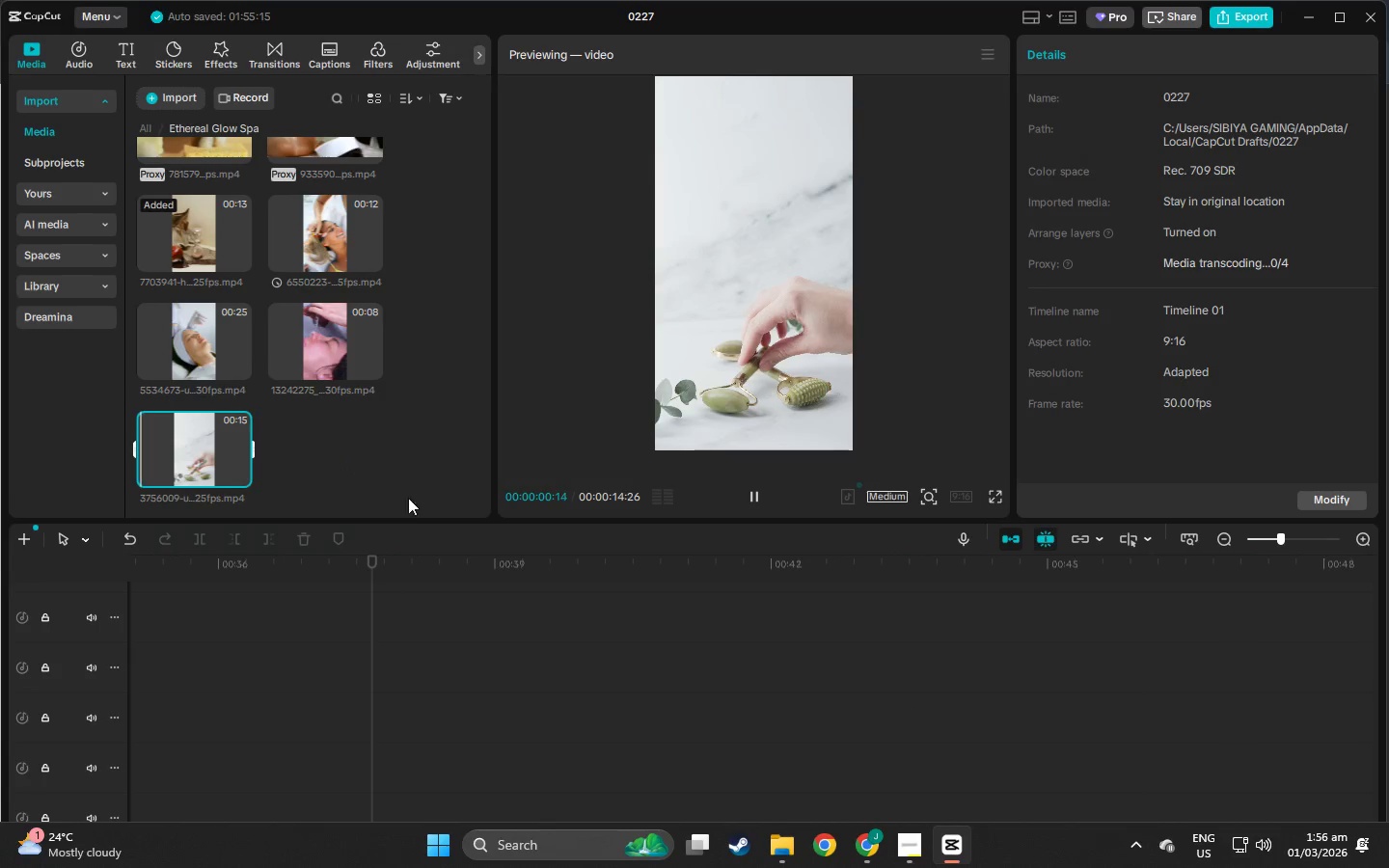 
left_click_drag(start_coordinate=[371, 564], to_coordinate=[437, 578])
 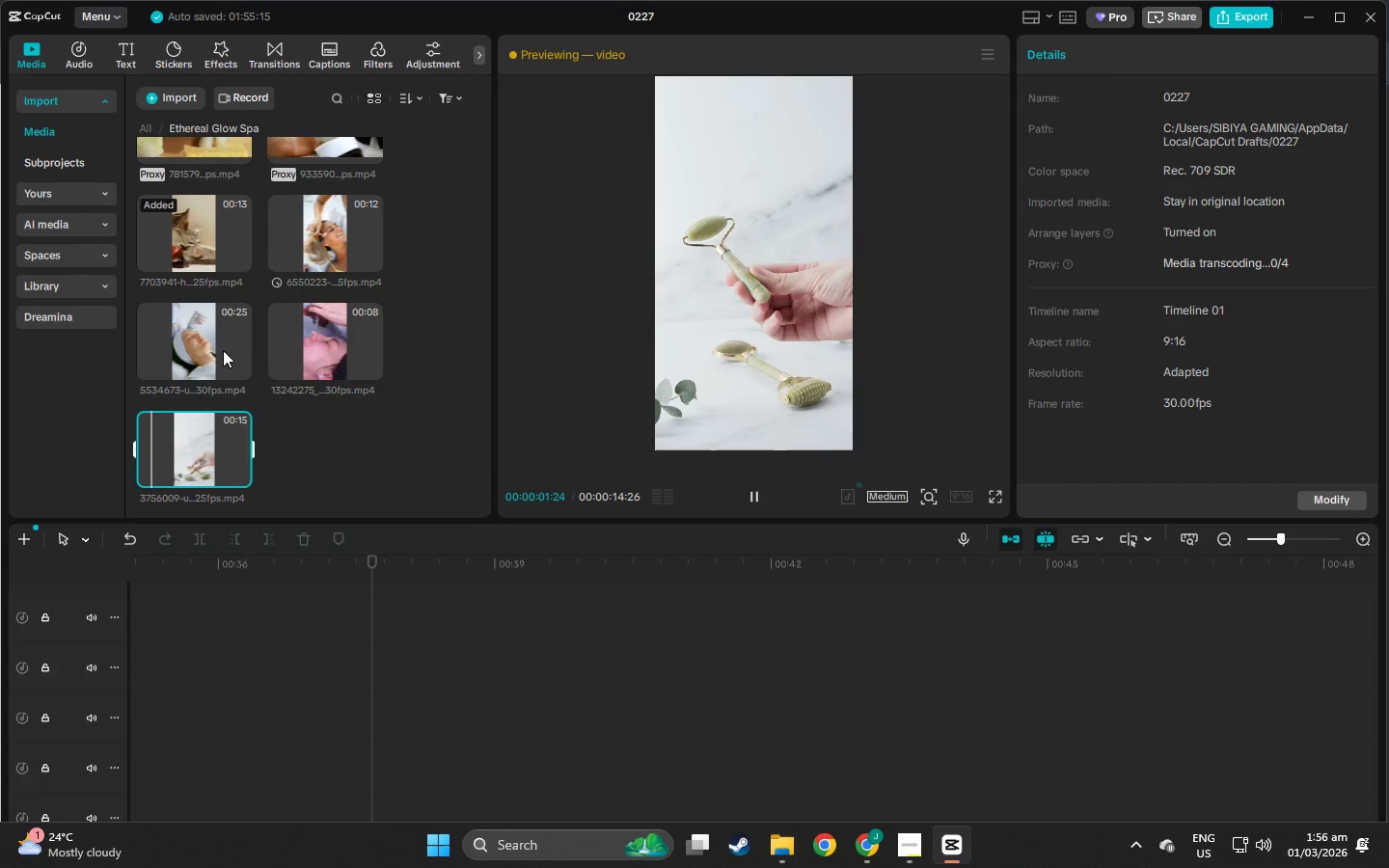 
key(Alt+AltLeft)
 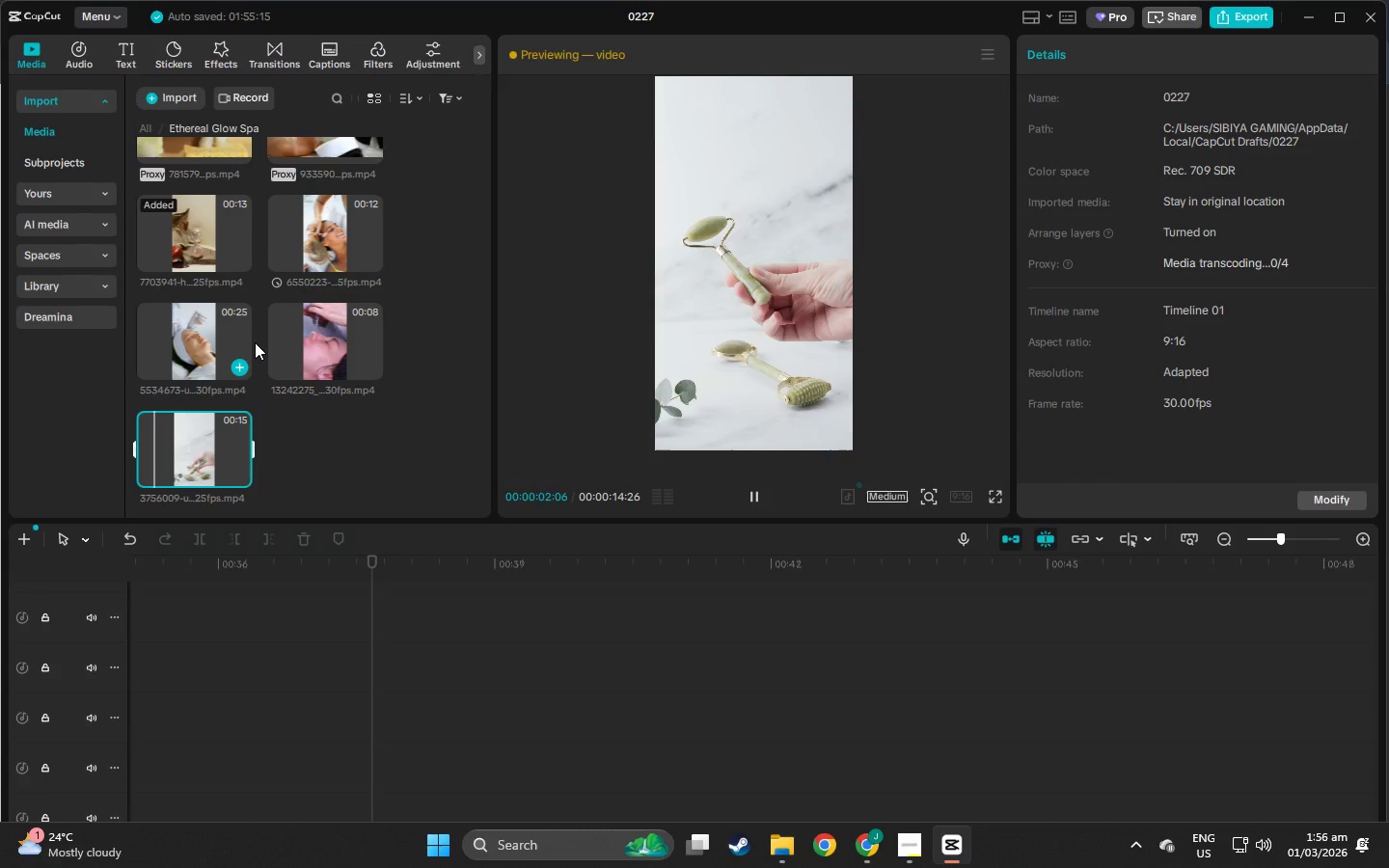 
key(Alt+Tab)
 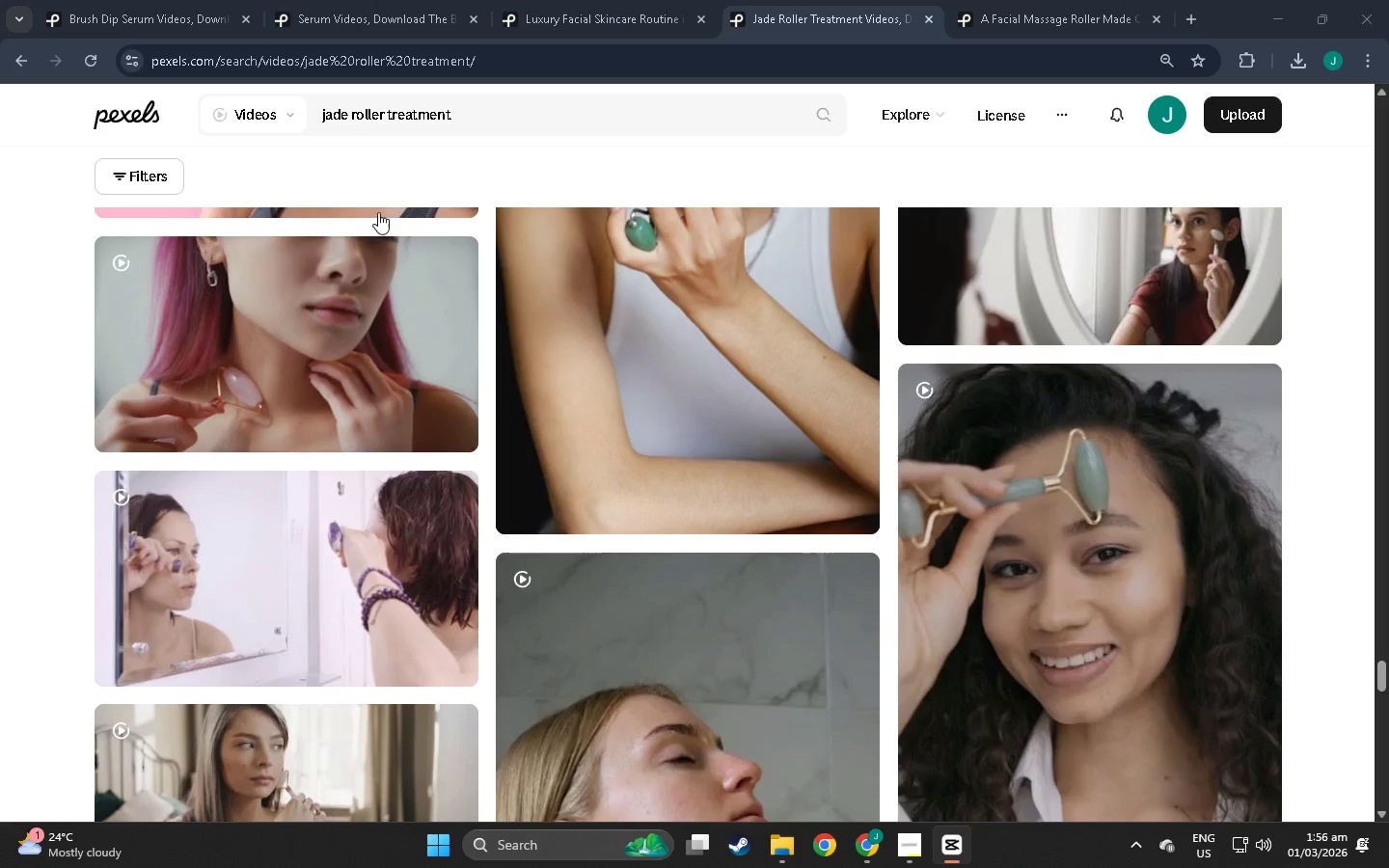 
left_click([486, 125])
 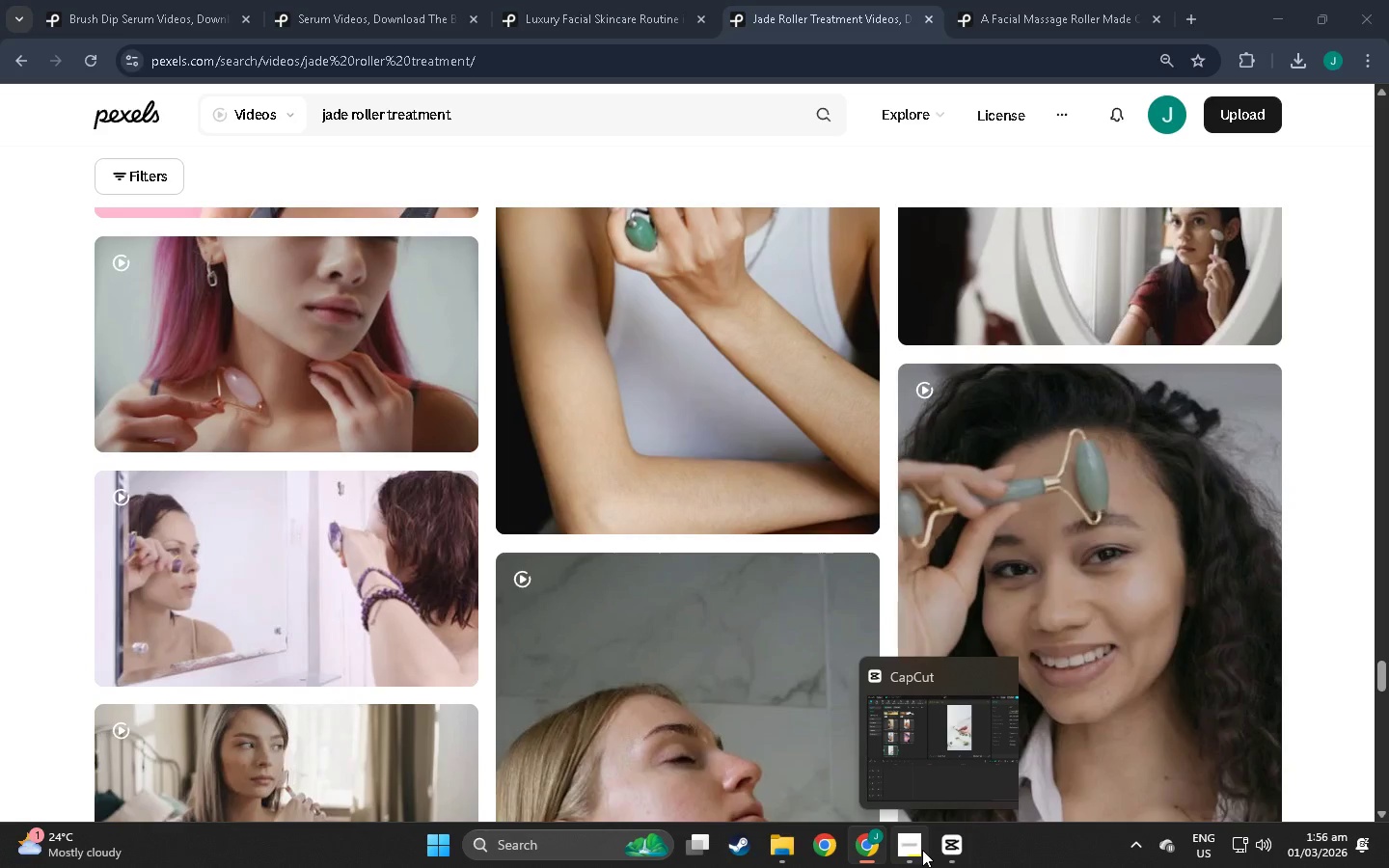 
wait(12.45)
 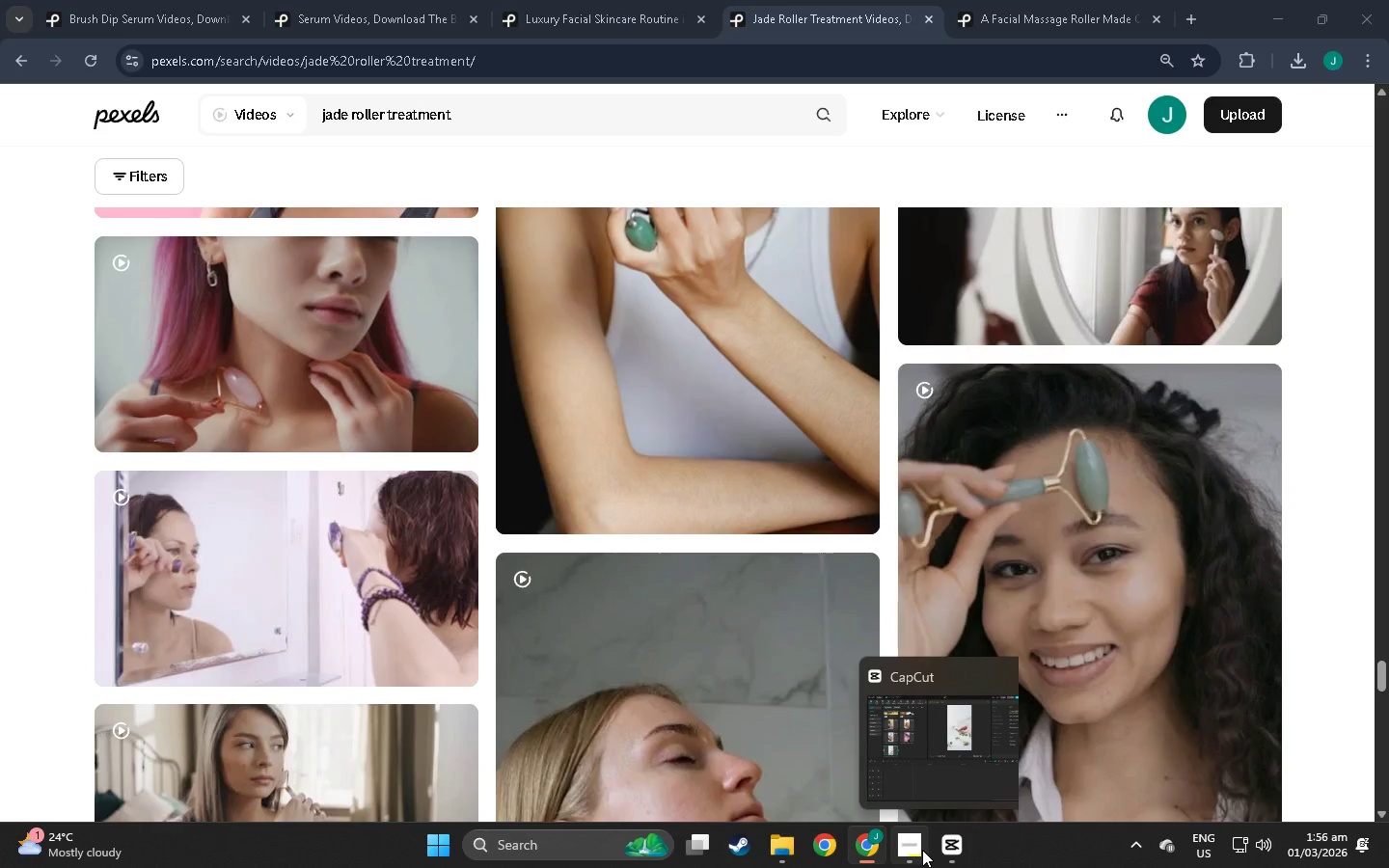 
left_click_drag(start_coordinate=[461, 115], to_coordinate=[264, 114])
 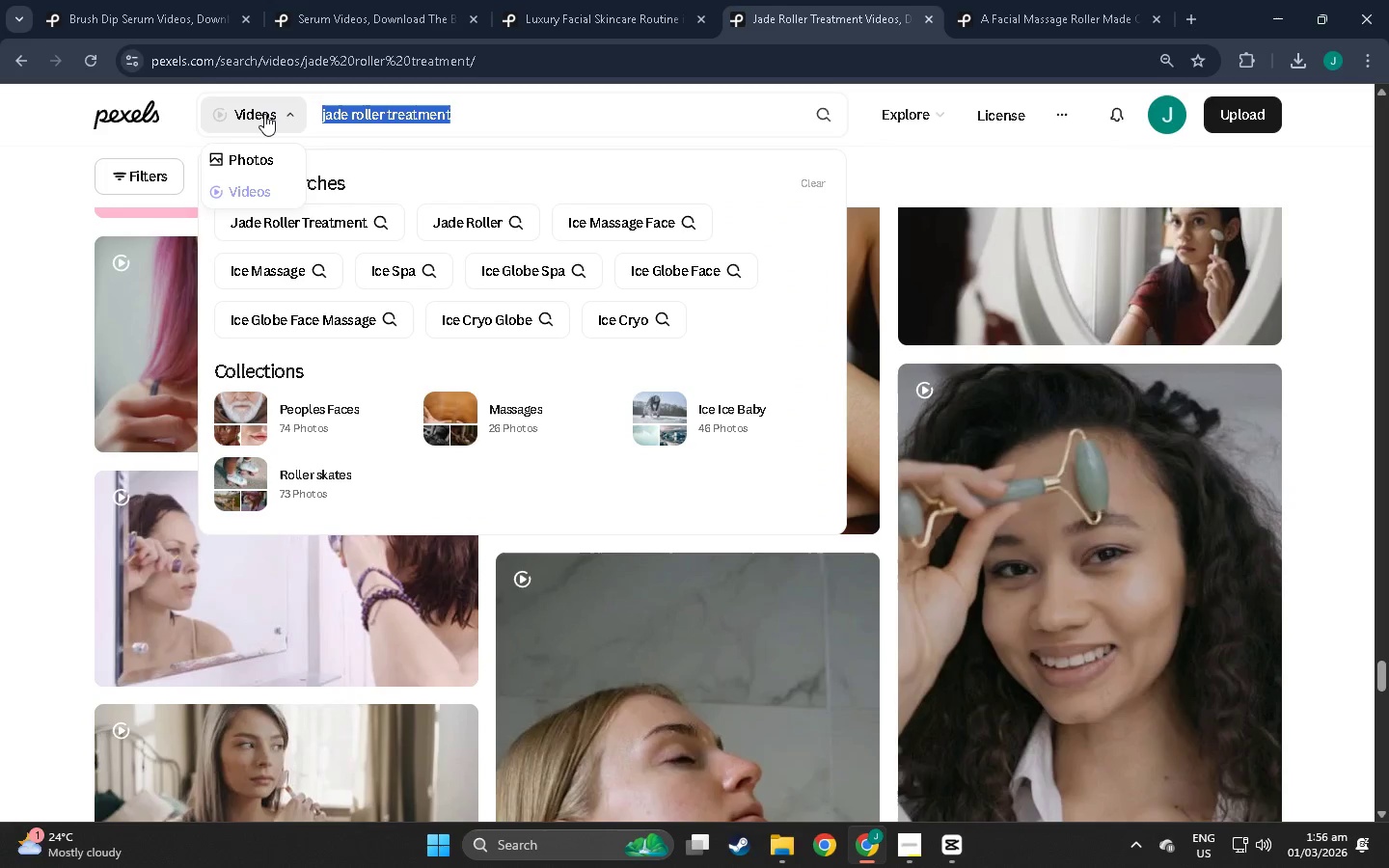 
type(serum)
 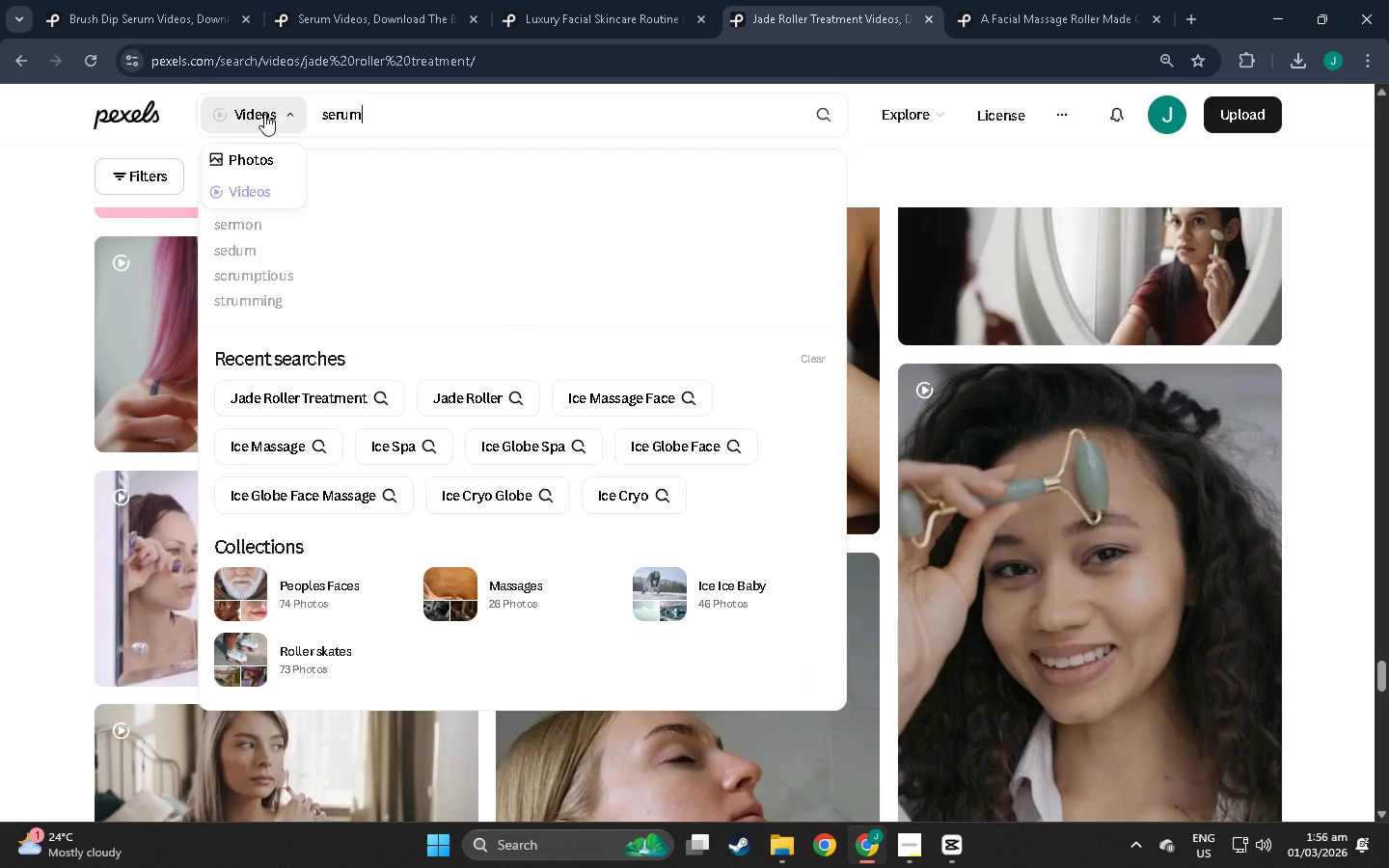 
key(Enter)
 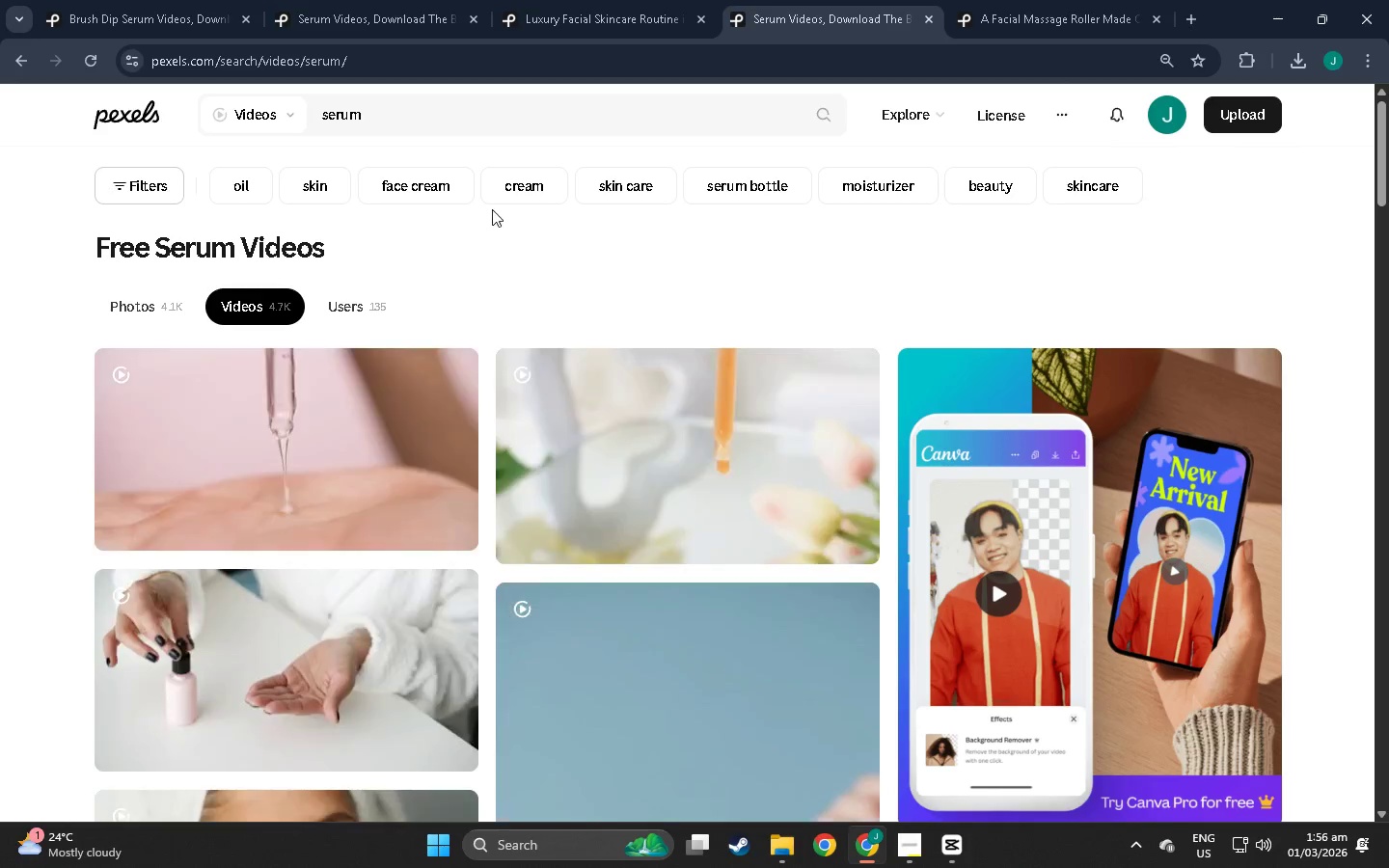 
scroll: coordinate [292, 409], scroll_direction: down, amount: 7.0
 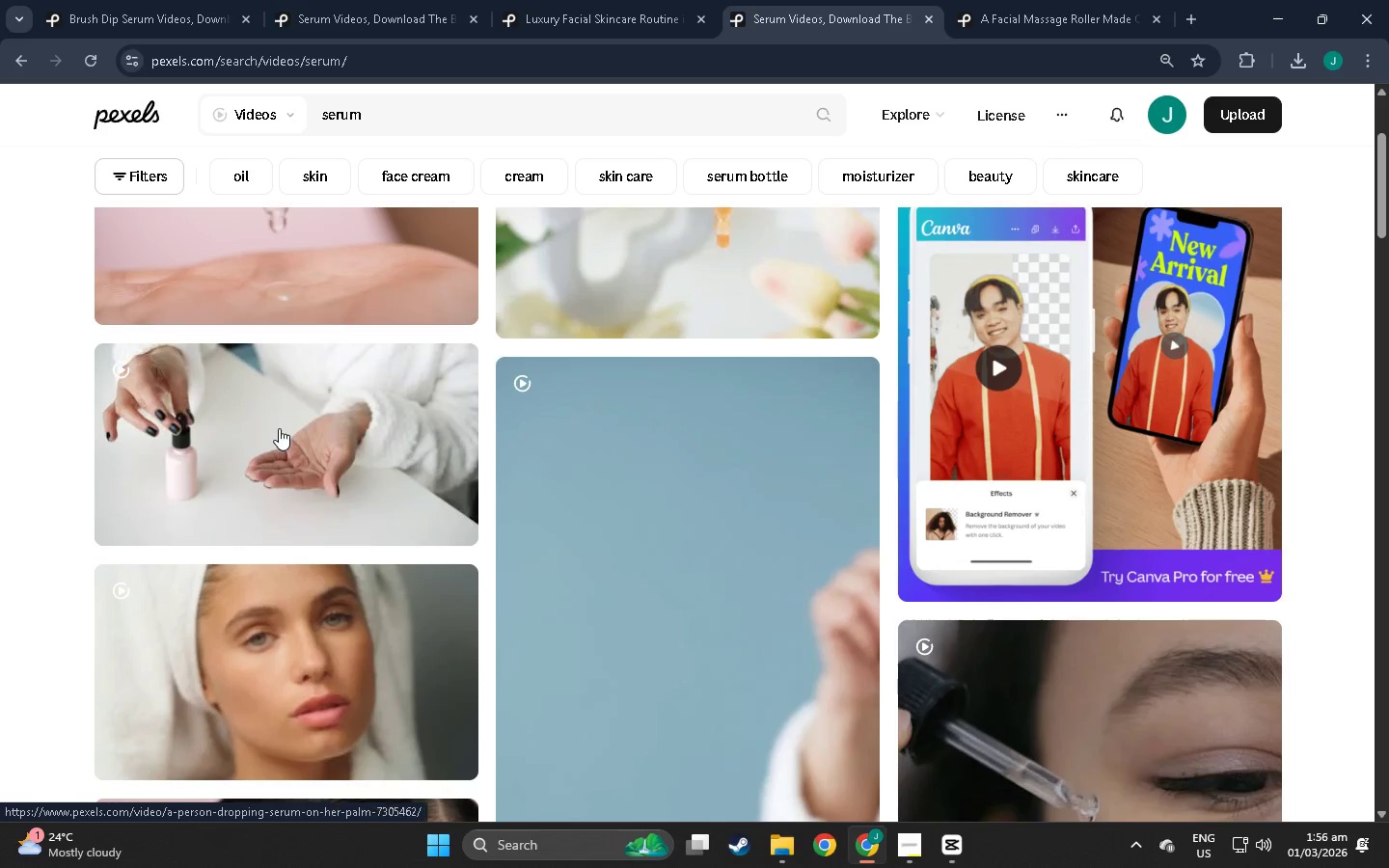 
mouse_move([301, 420])
 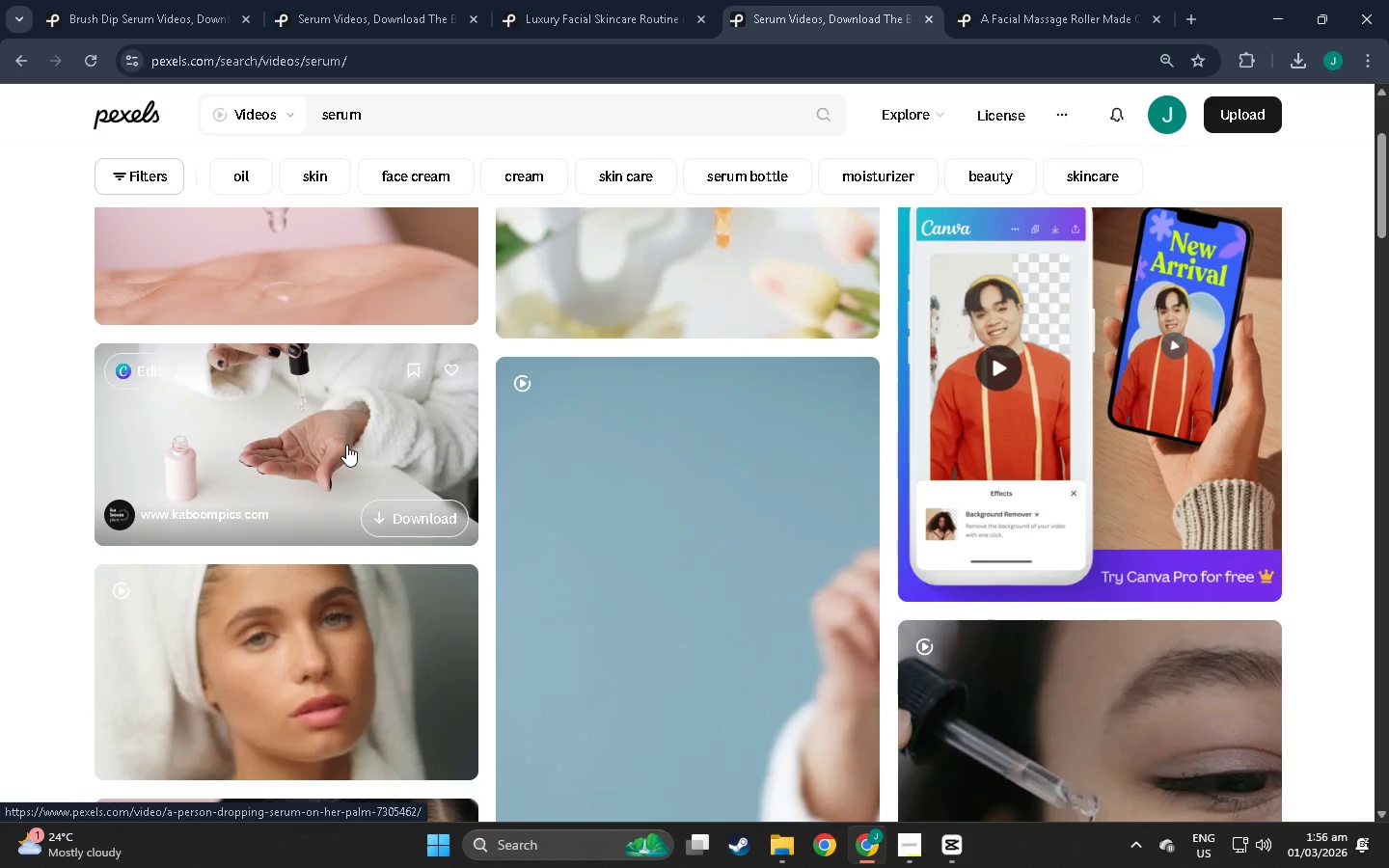 
scroll: coordinate [279, 470], scroll_direction: down, amount: 4.0
 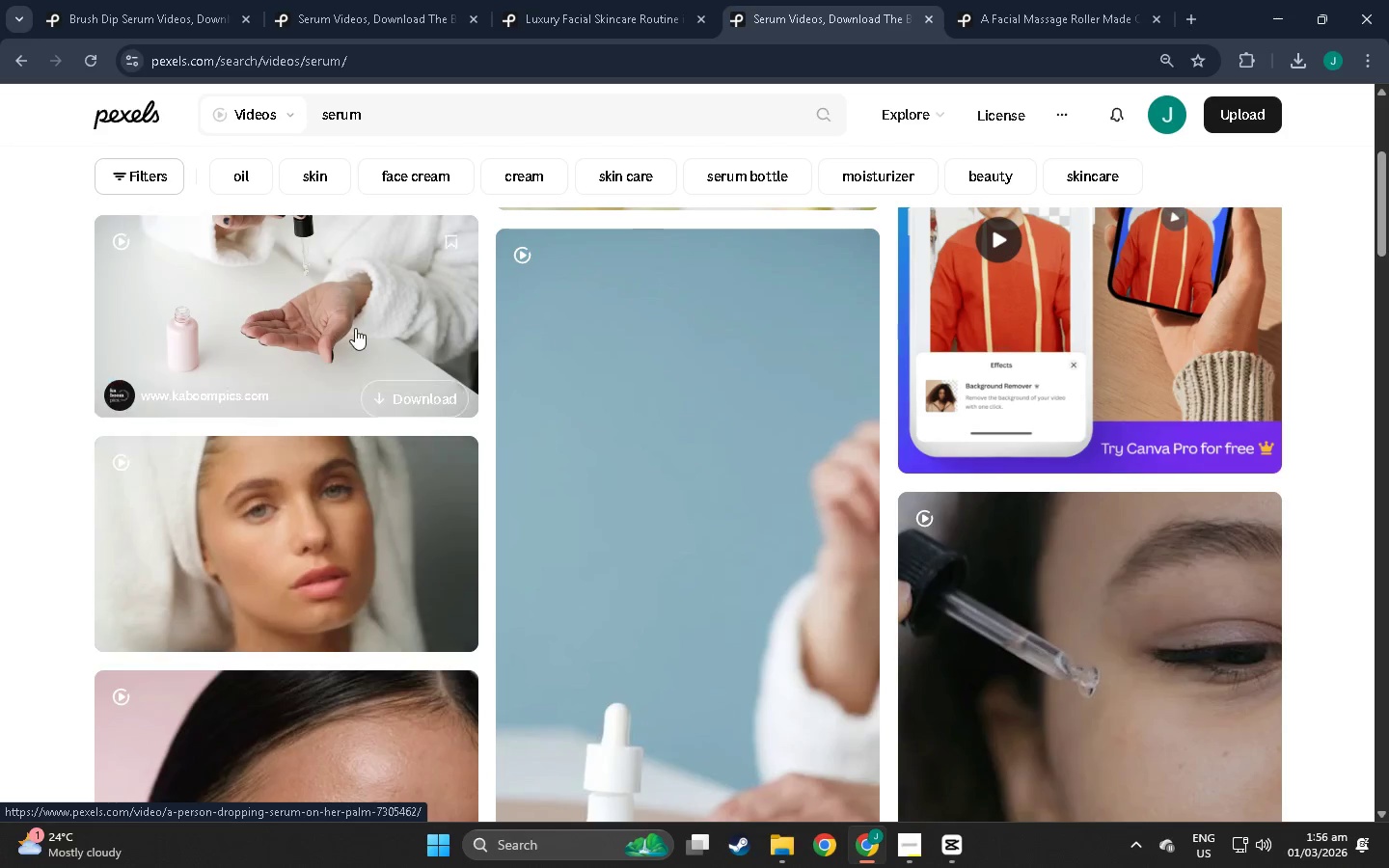 
scroll: coordinate [341, 421], scroll_direction: up, amount: 6.0
 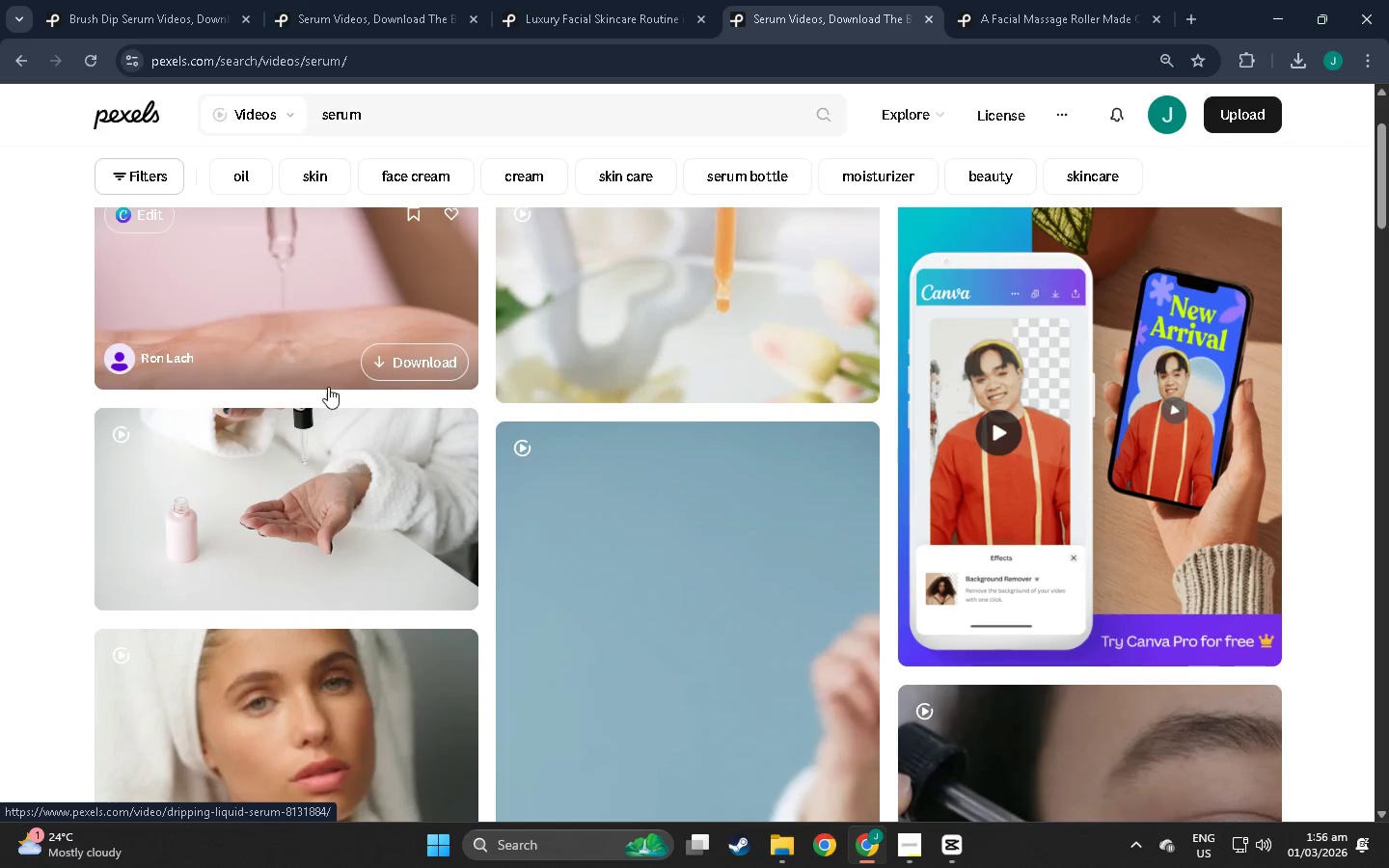 
scroll: coordinate [528, 485], scroll_direction: down, amount: 13.0
 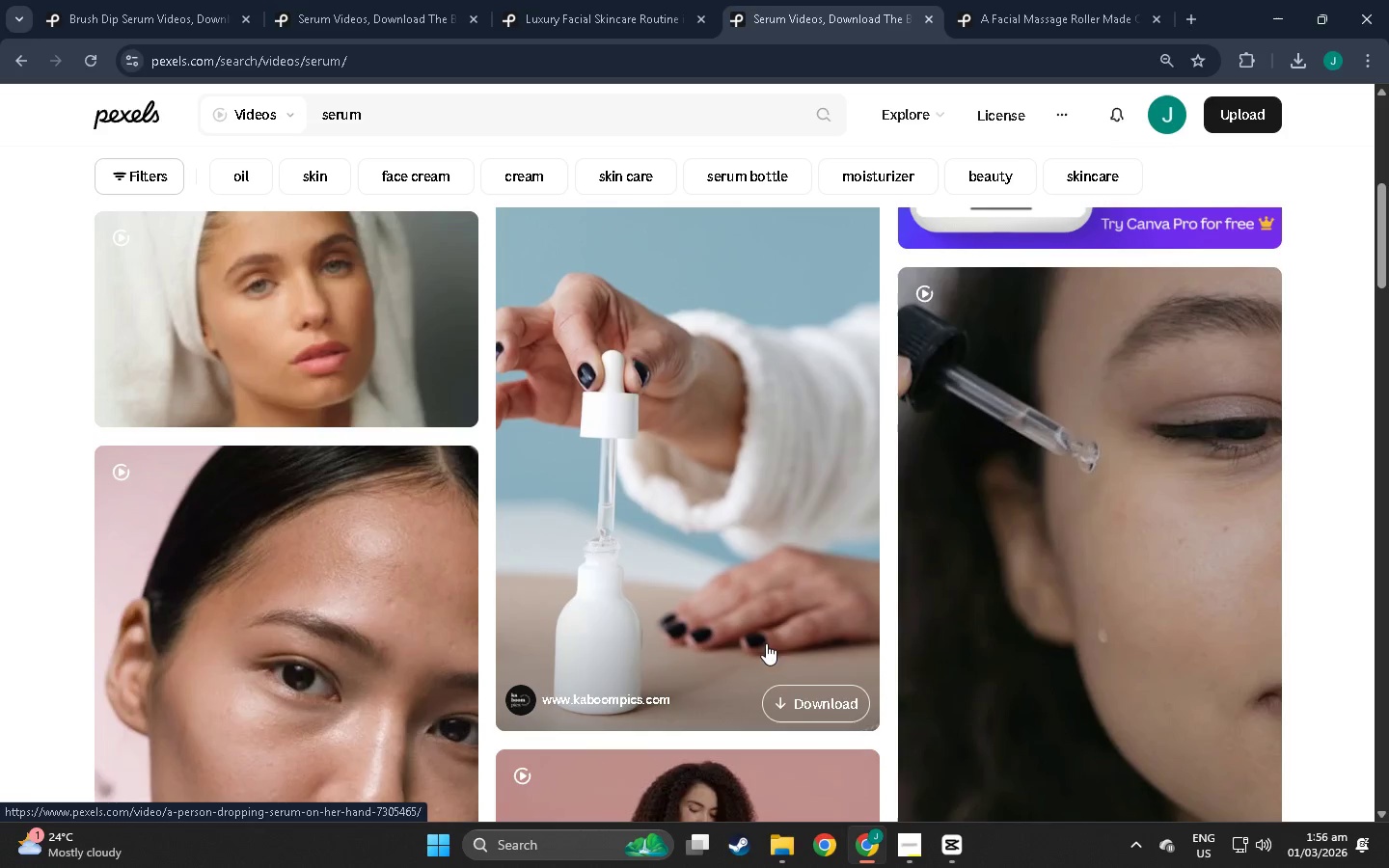 
wait(5.99)
 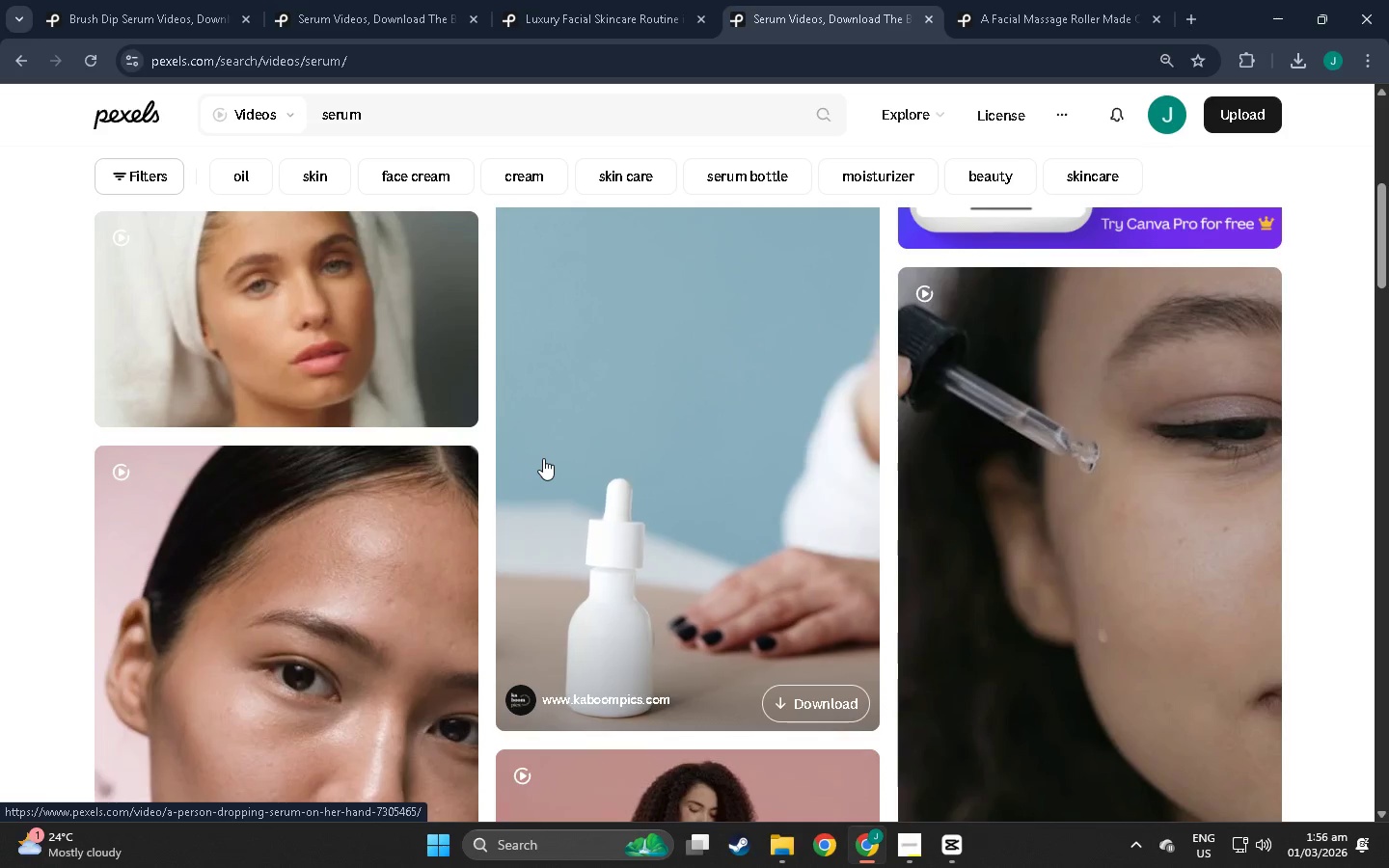 
left_click([802, 684])
 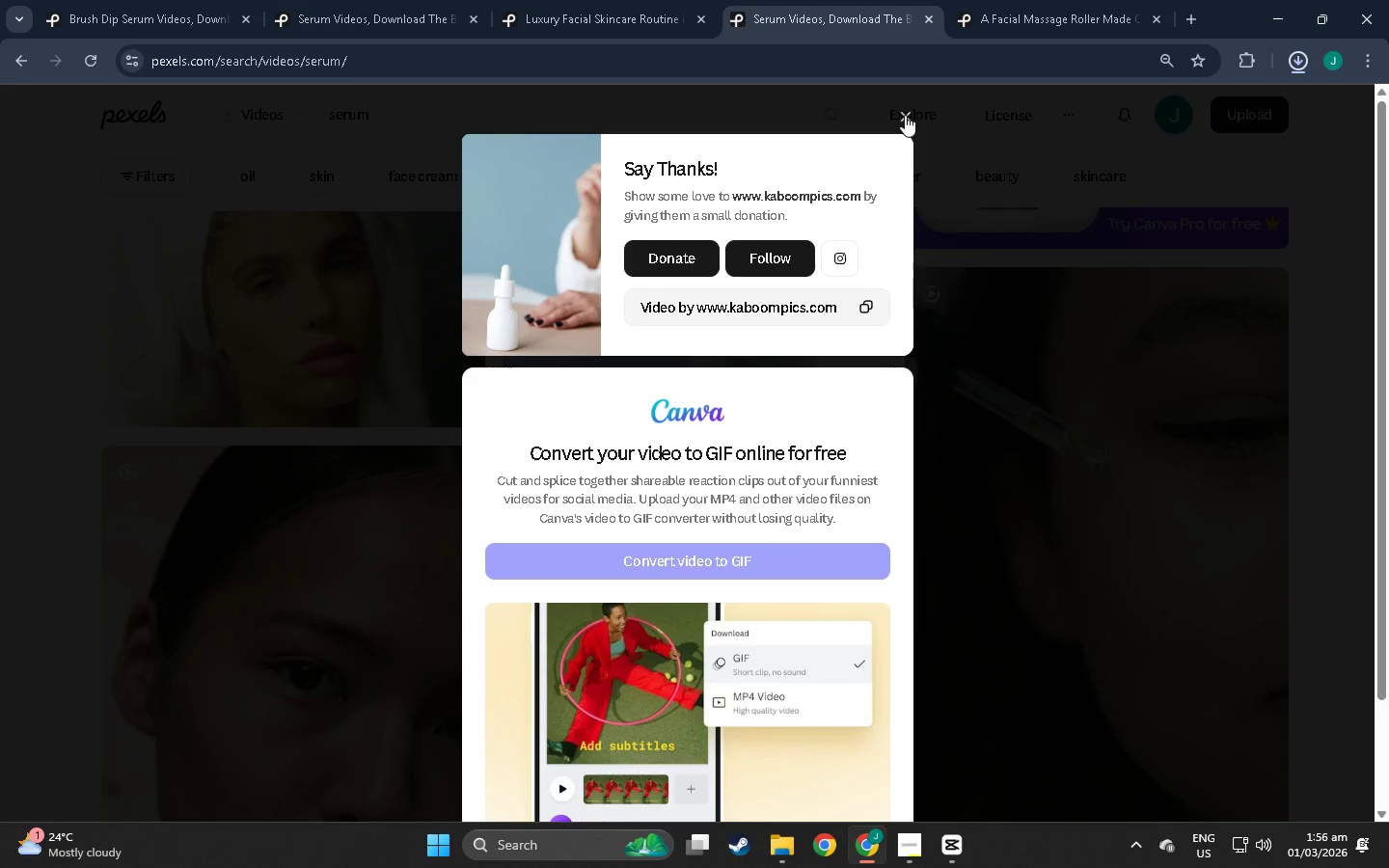 
left_click([905, 115])
 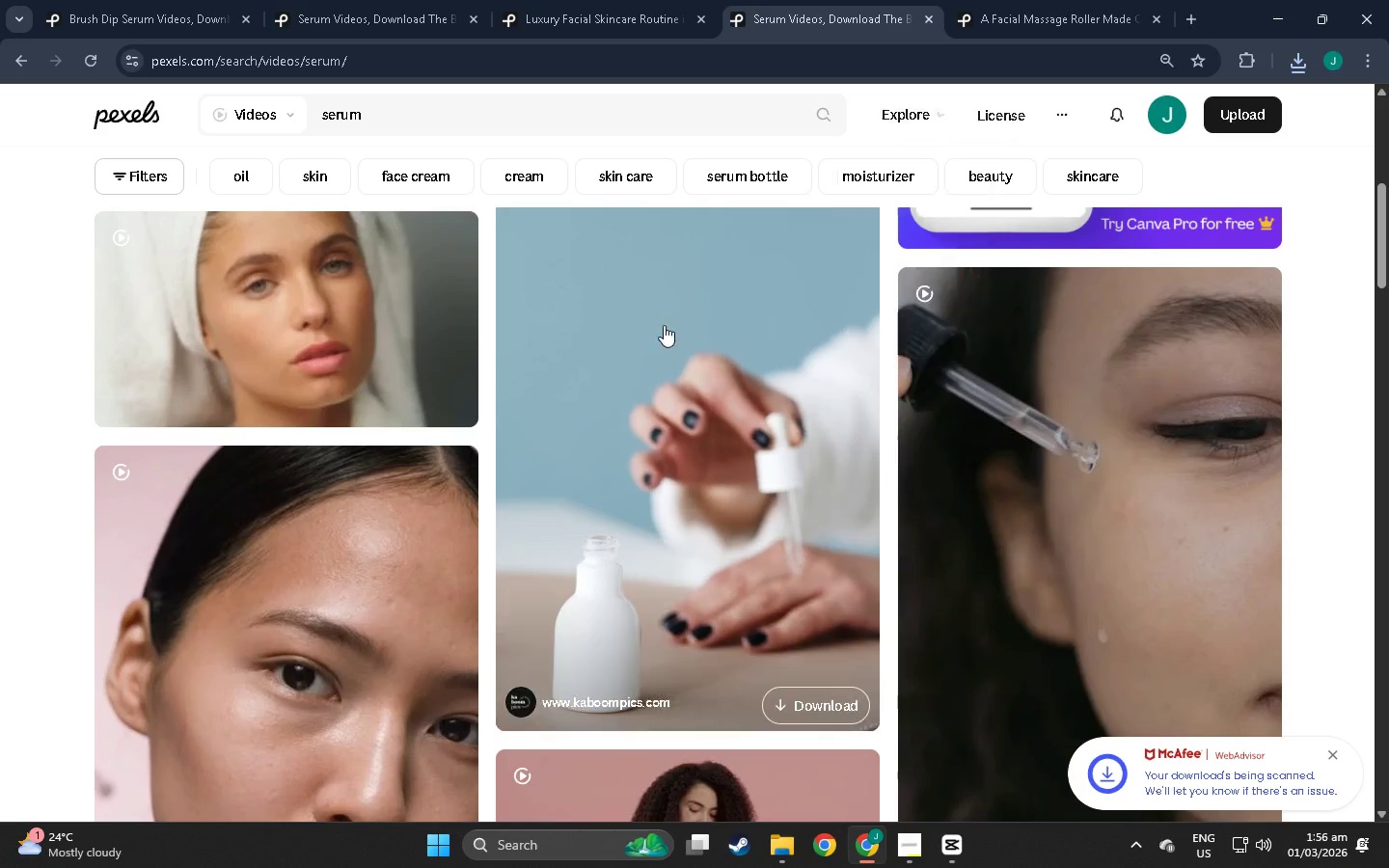 
scroll: coordinate [996, 538], scroll_direction: down, amount: 49.0
 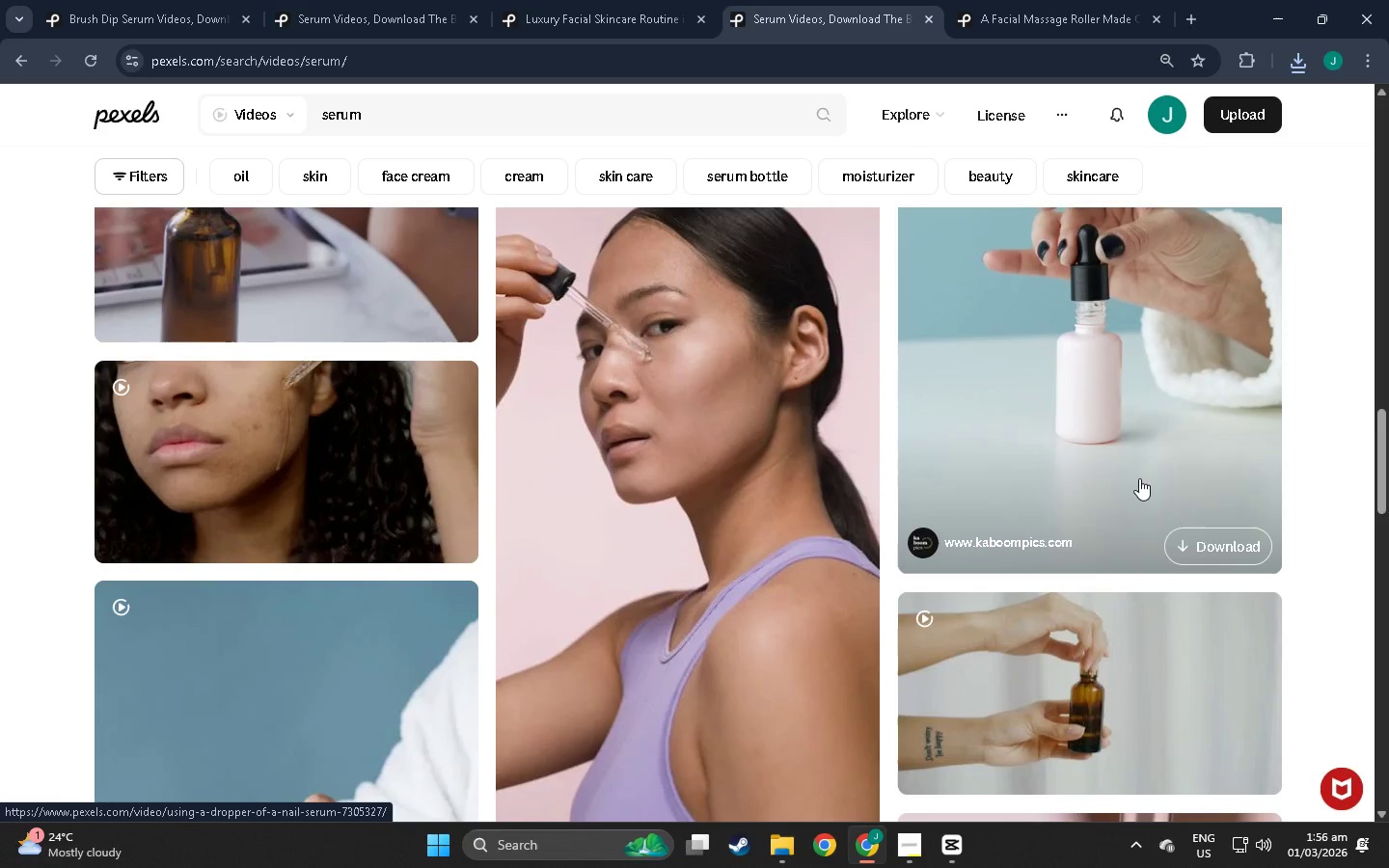 
scroll: coordinate [1139, 478], scroll_direction: up, amount: 5.0
 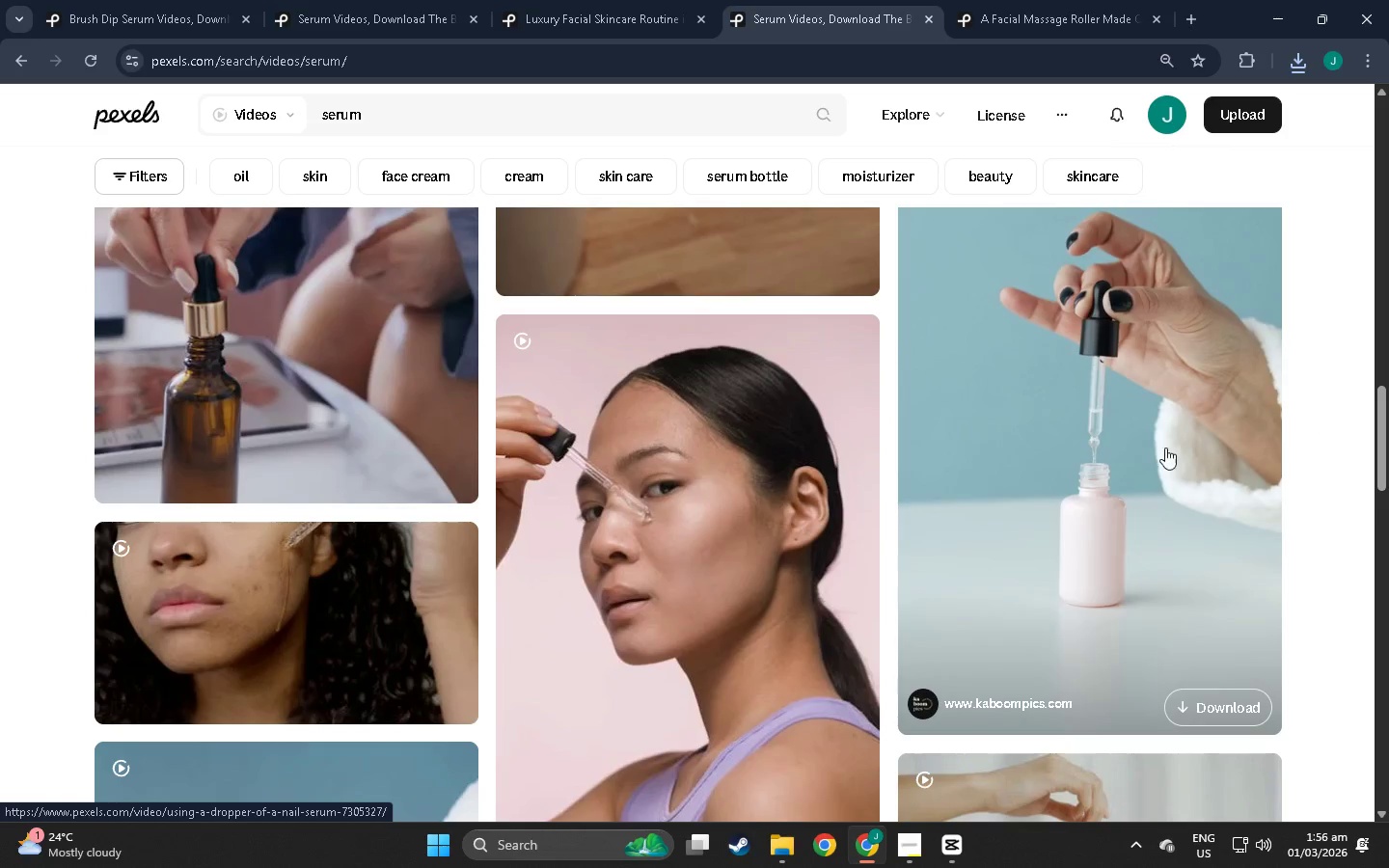 
left_click([1216, 708])
 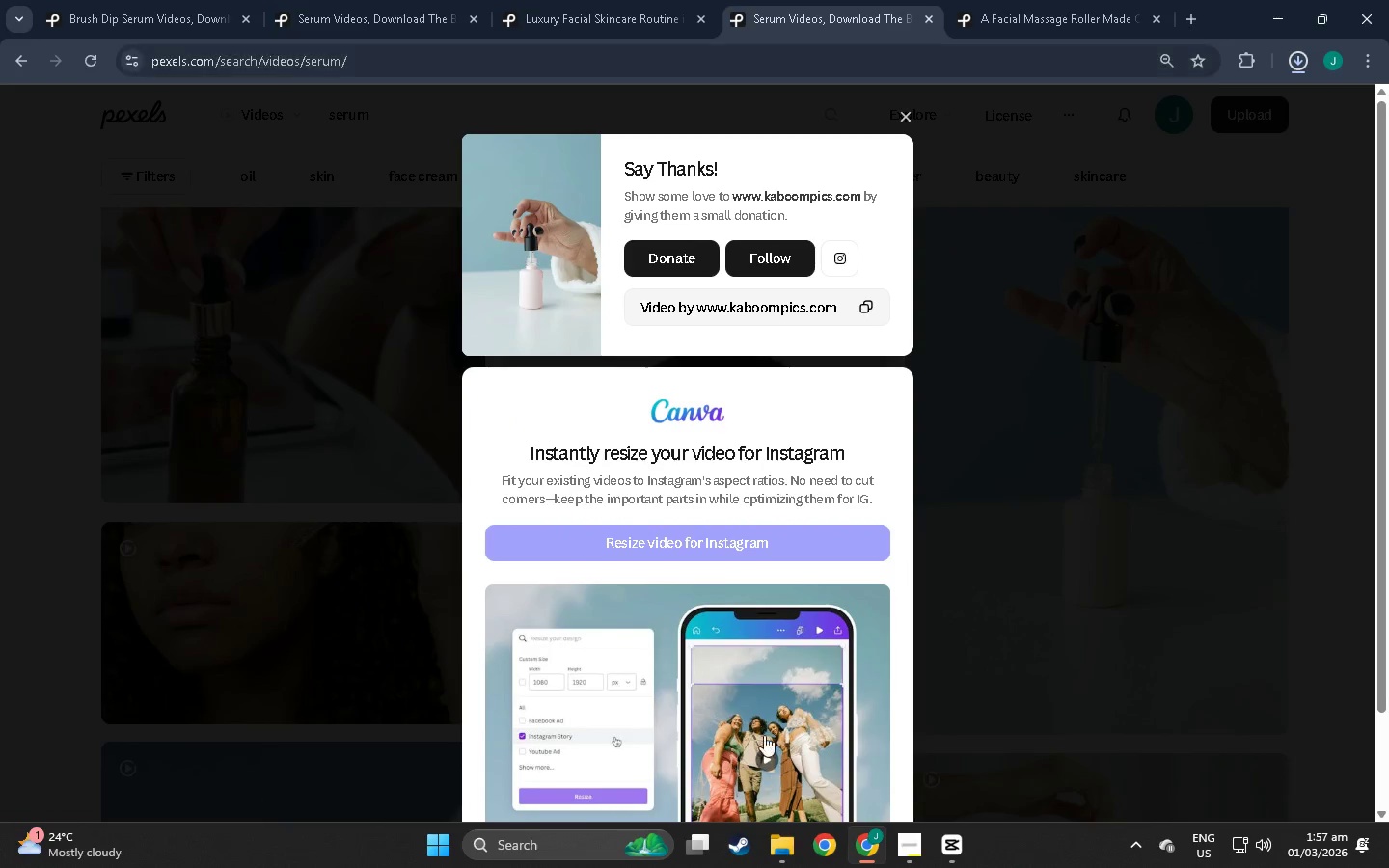 
mouse_move([841, 828])
 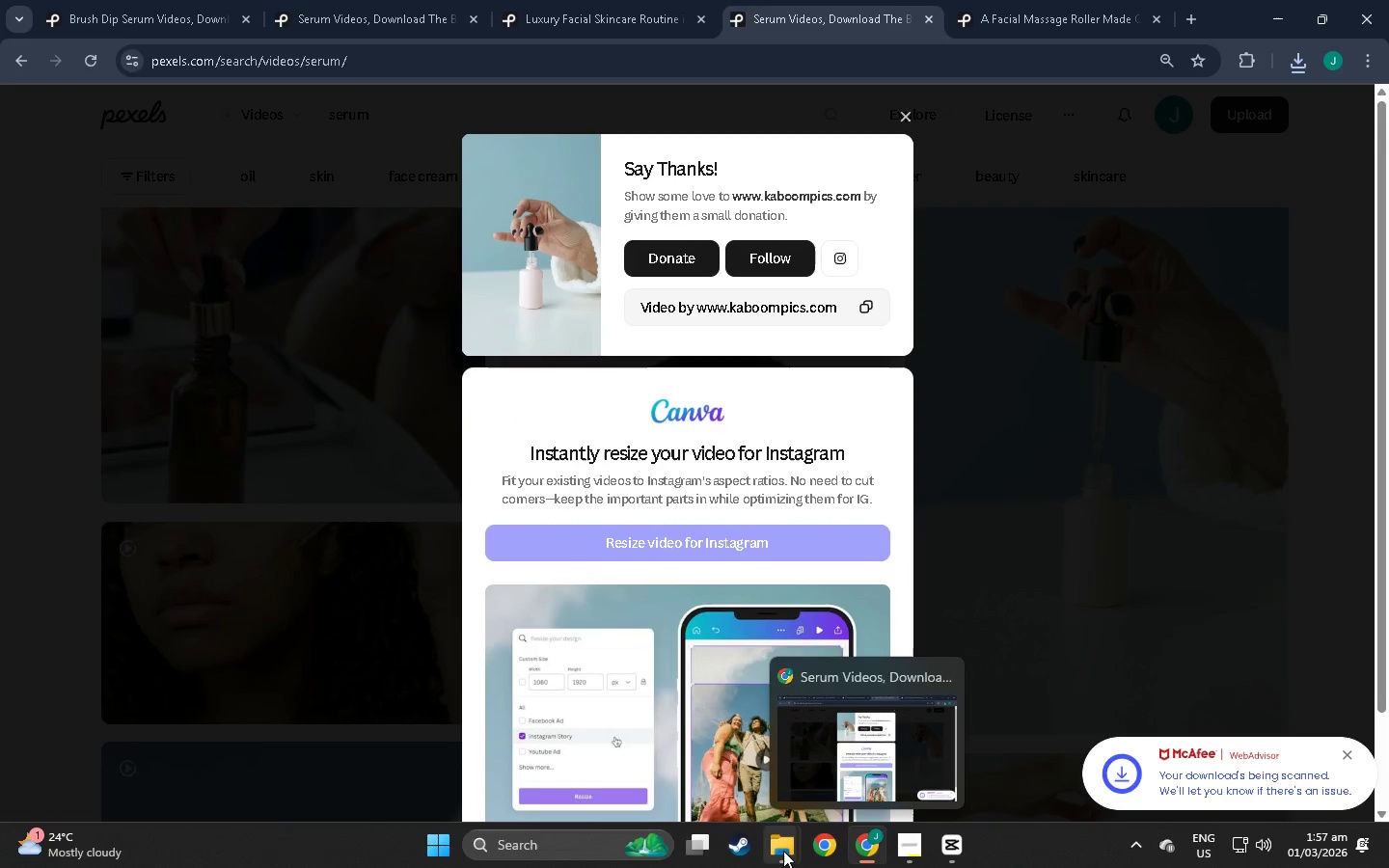 
left_click([783, 851])
 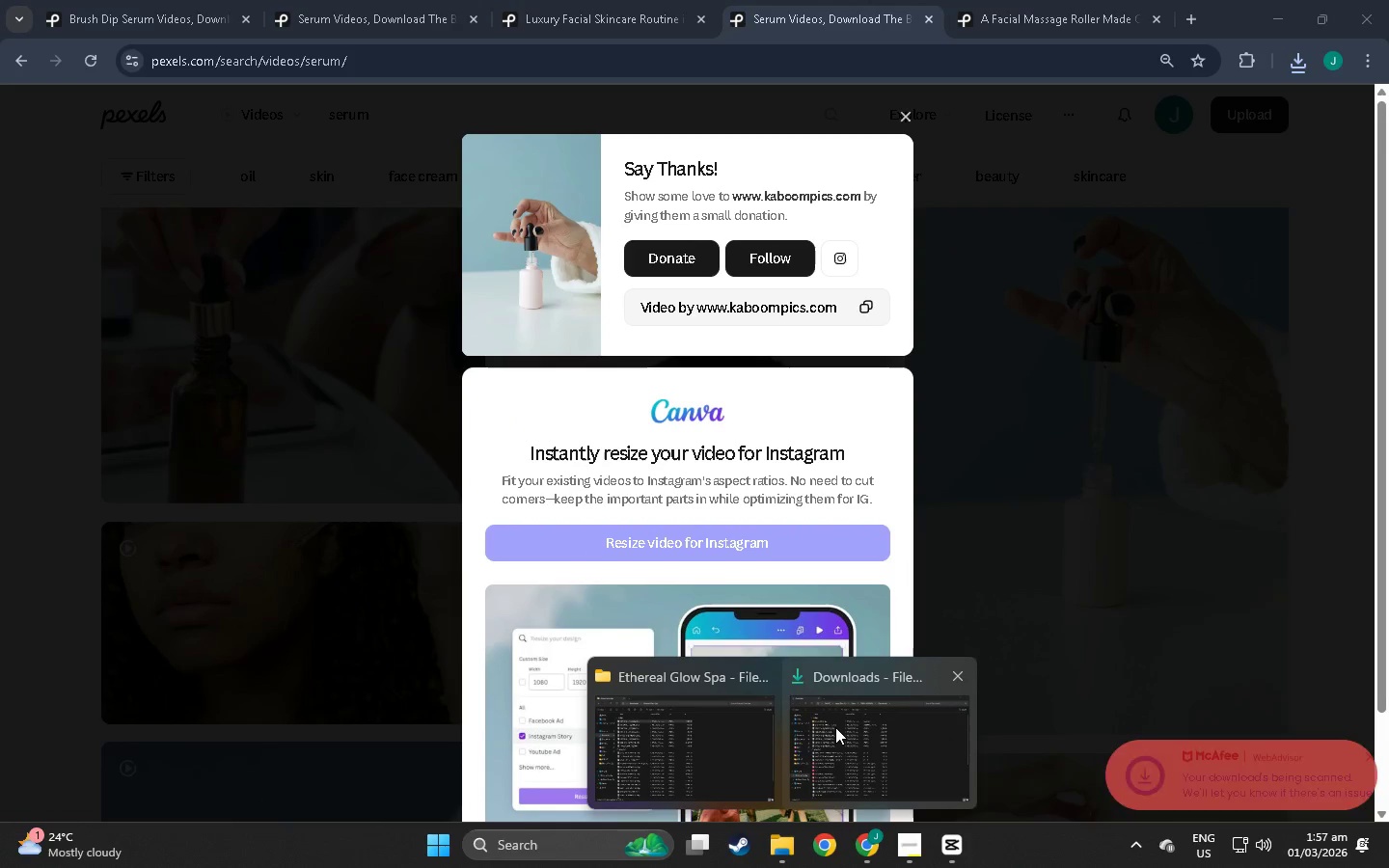 
left_click([835, 727])
 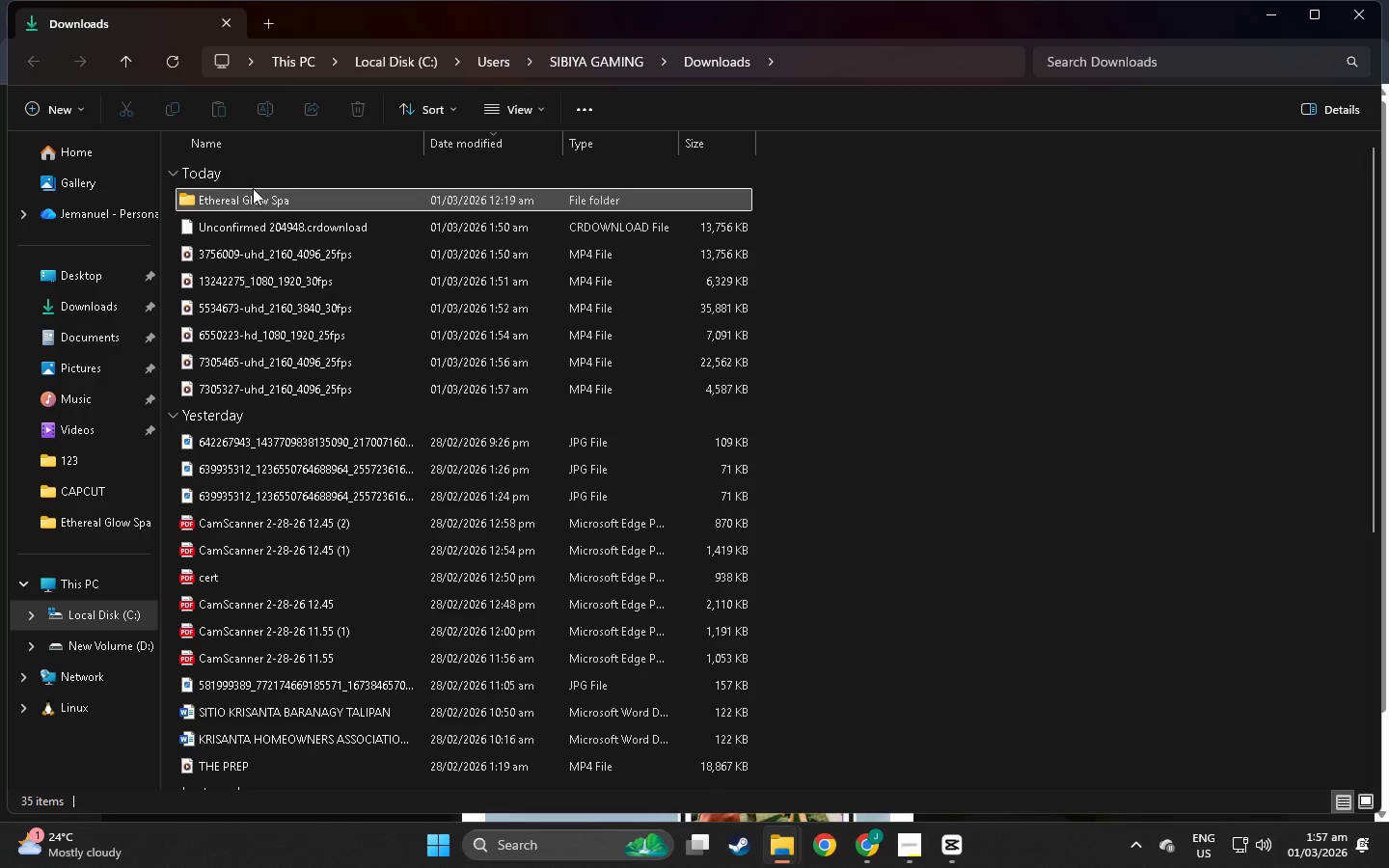 
hold_key(key=ControlLeft, duration=0.72)
 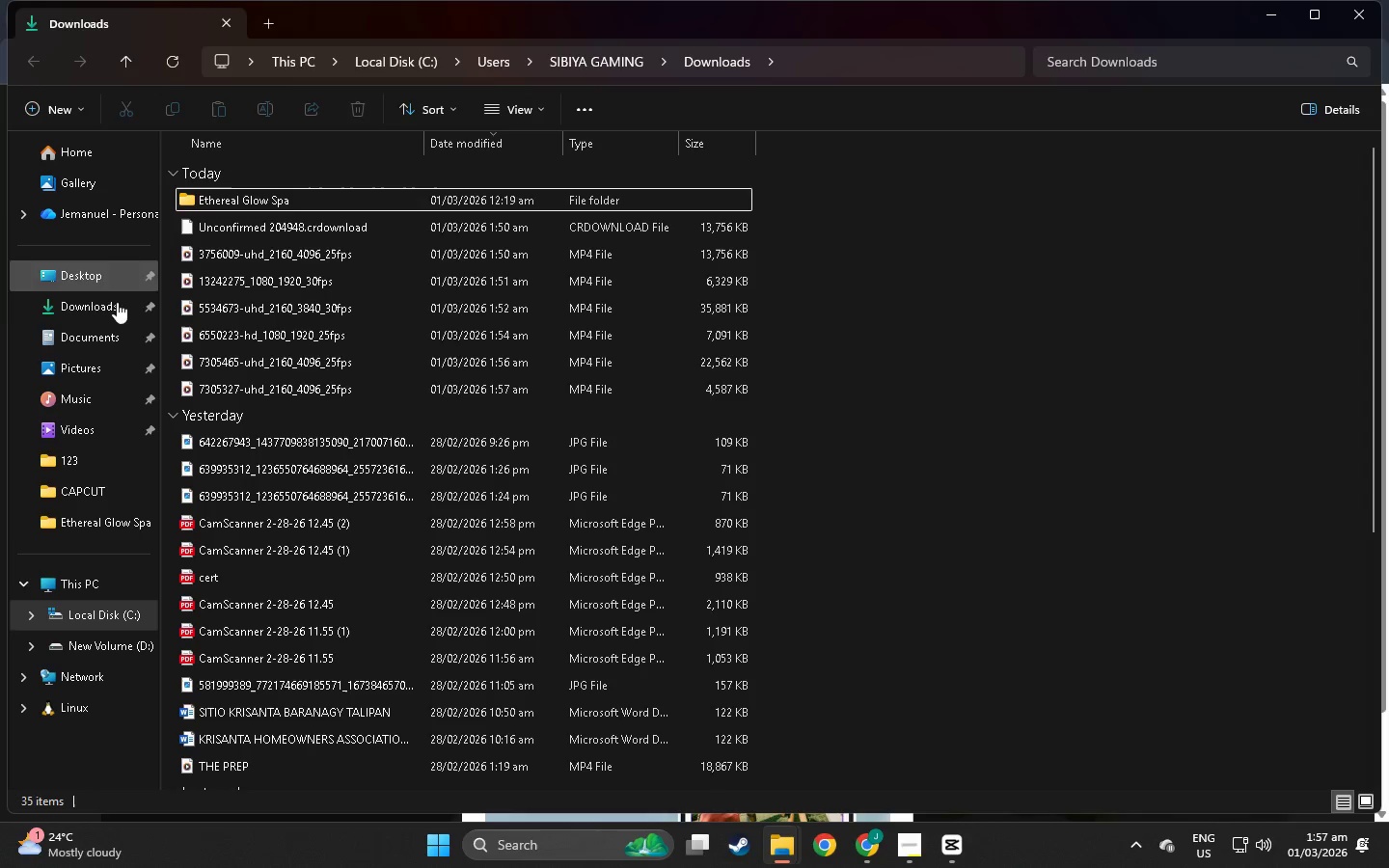 
scroll: coordinate [86, 248], scroll_direction: up, amount: 9.0
 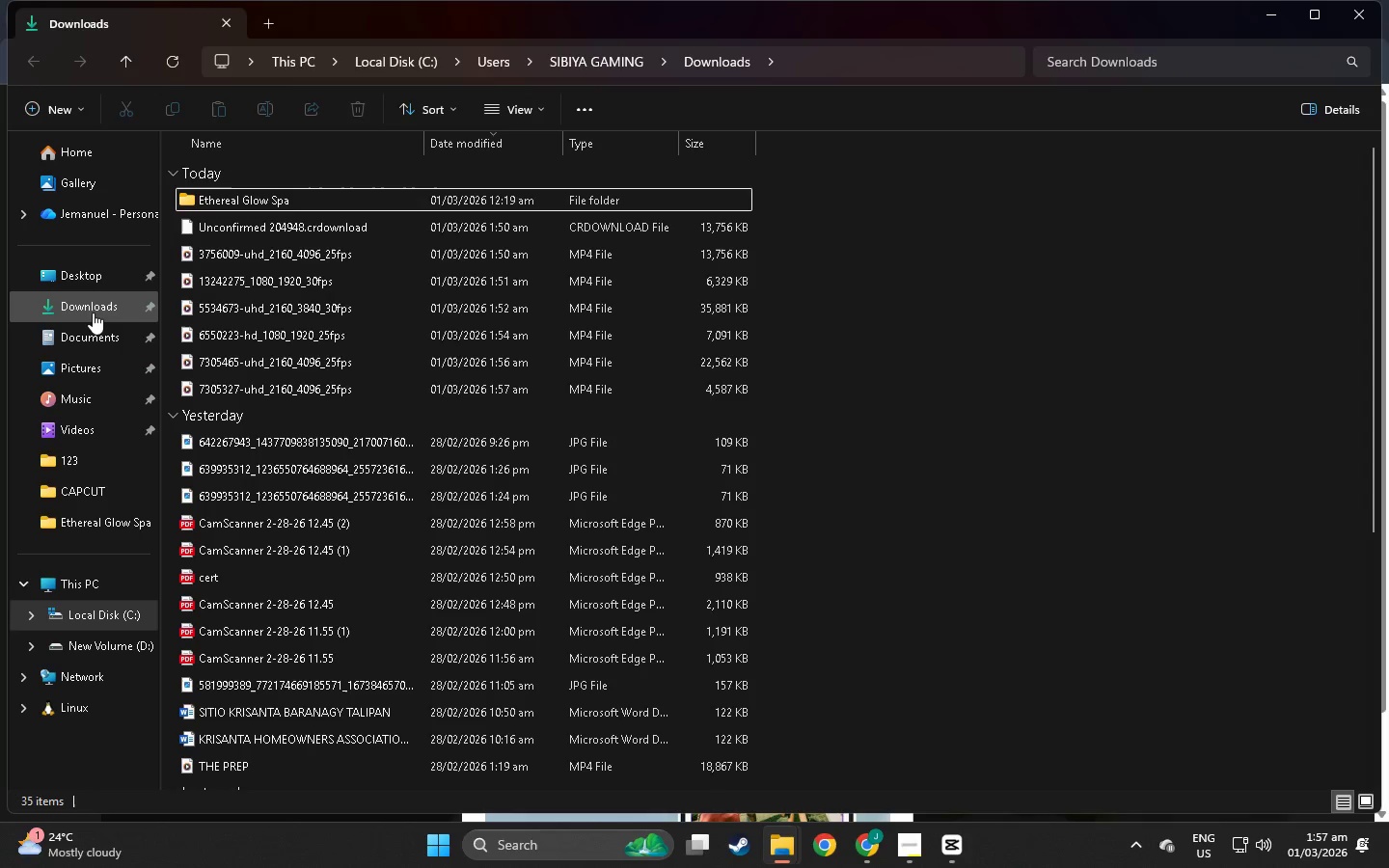 
left_click([93, 312])
 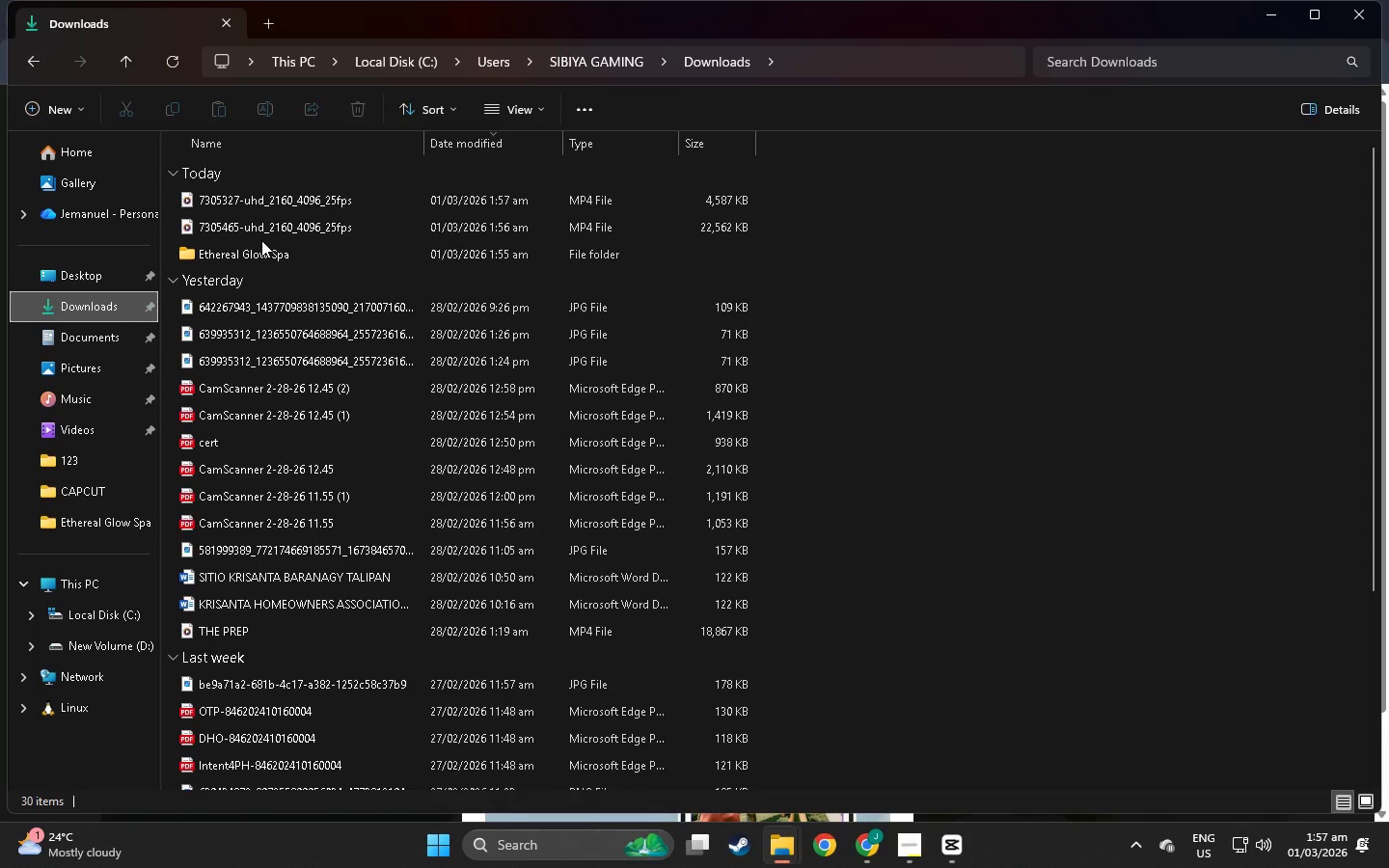 
hold_key(key=ControlLeft, duration=0.38)
 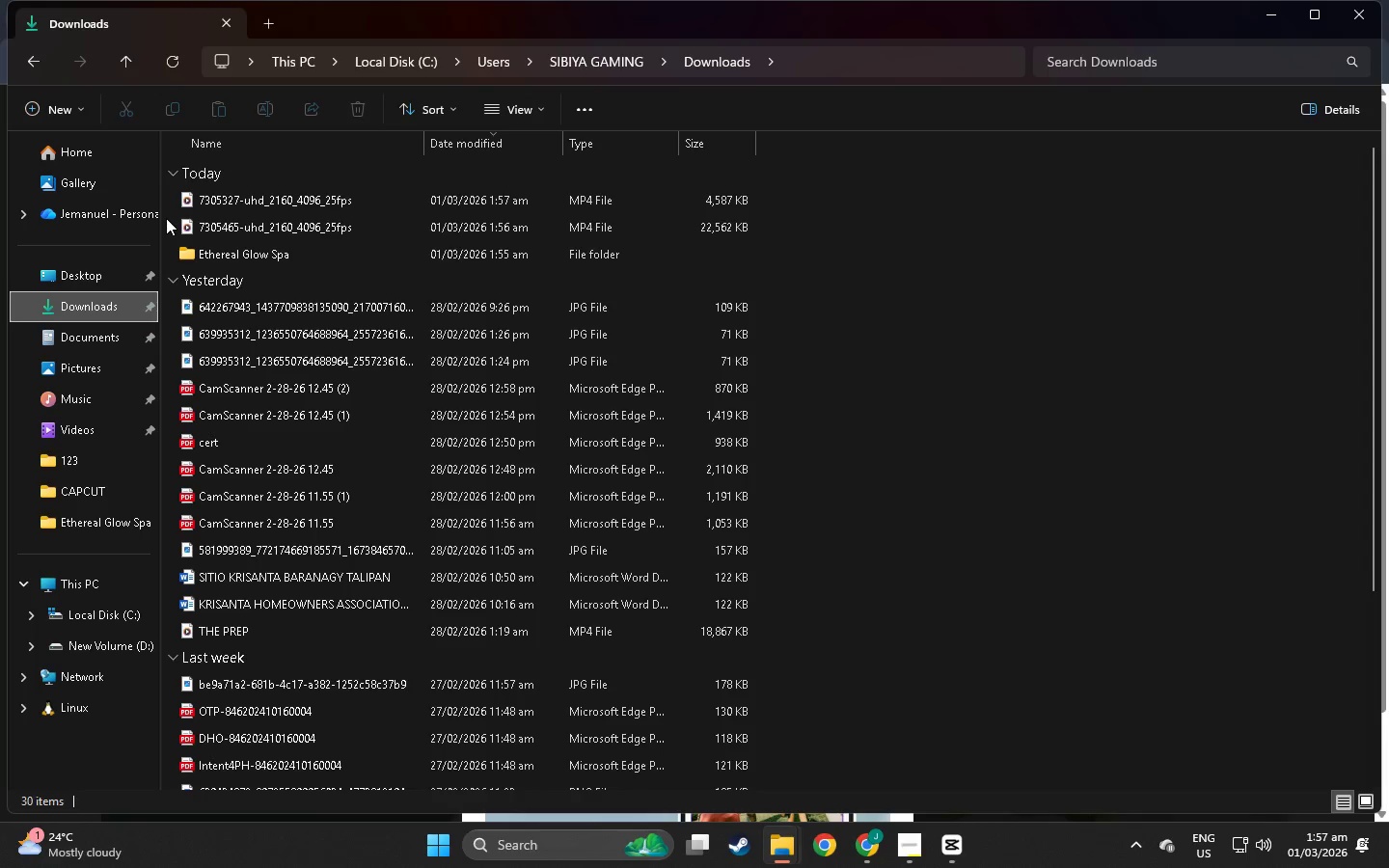 
left_click_drag(start_coordinate=[166, 218], to_coordinate=[206, 189])
 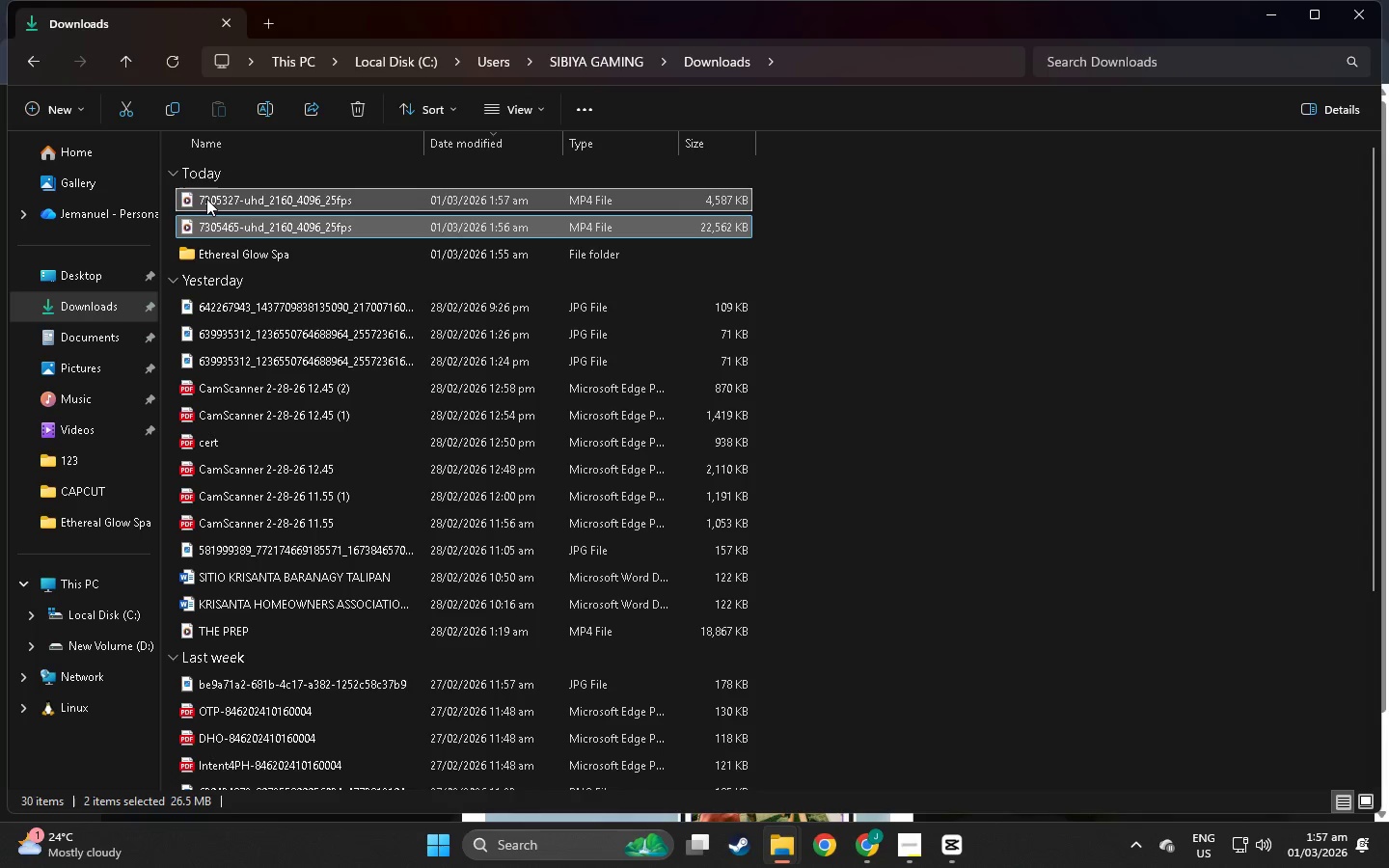 
left_click_drag(start_coordinate=[206, 199], to_coordinate=[262, 258])
 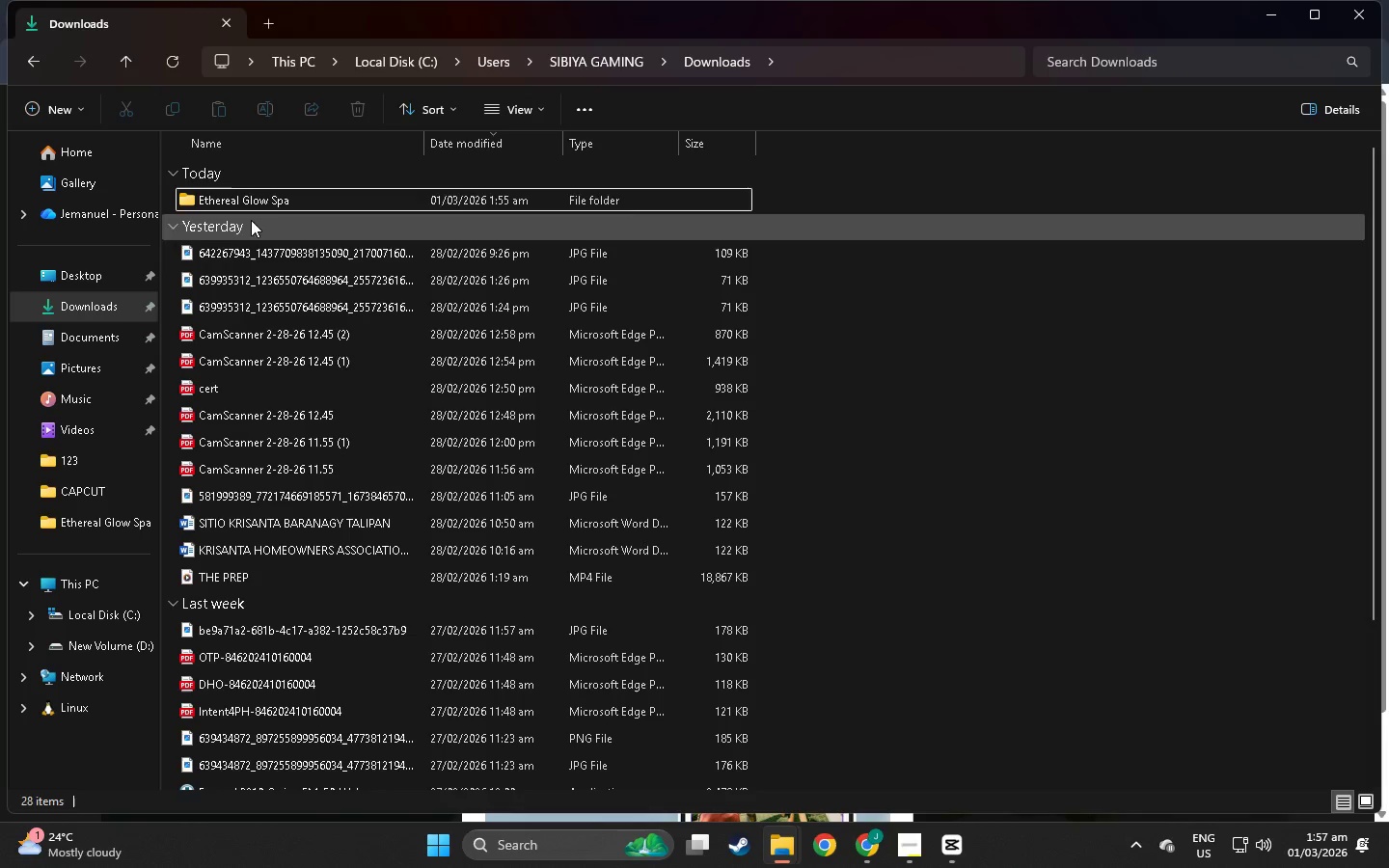 
double_click([250, 203])
 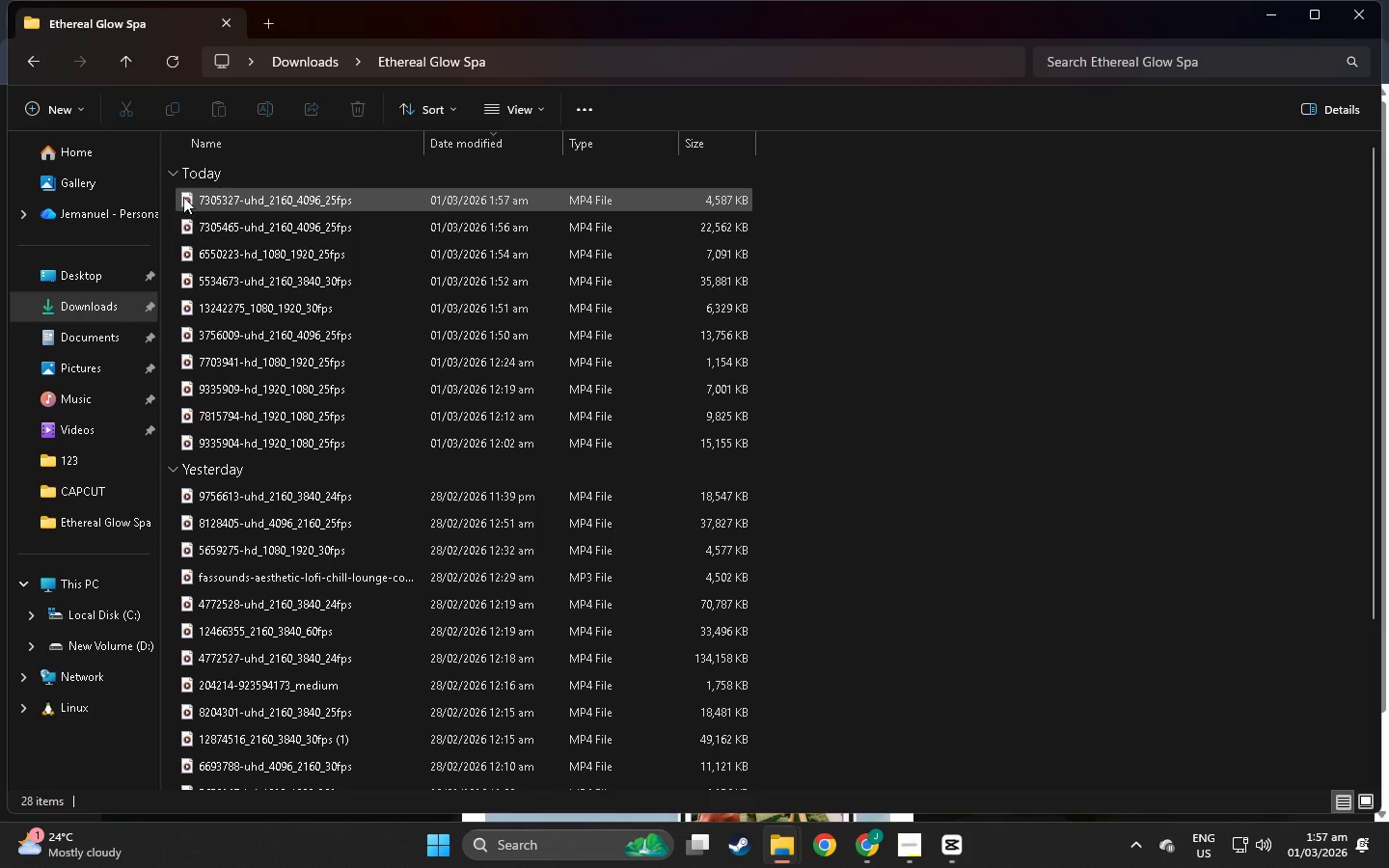 
left_click_drag(start_coordinate=[166, 194], to_coordinate=[207, 237])
 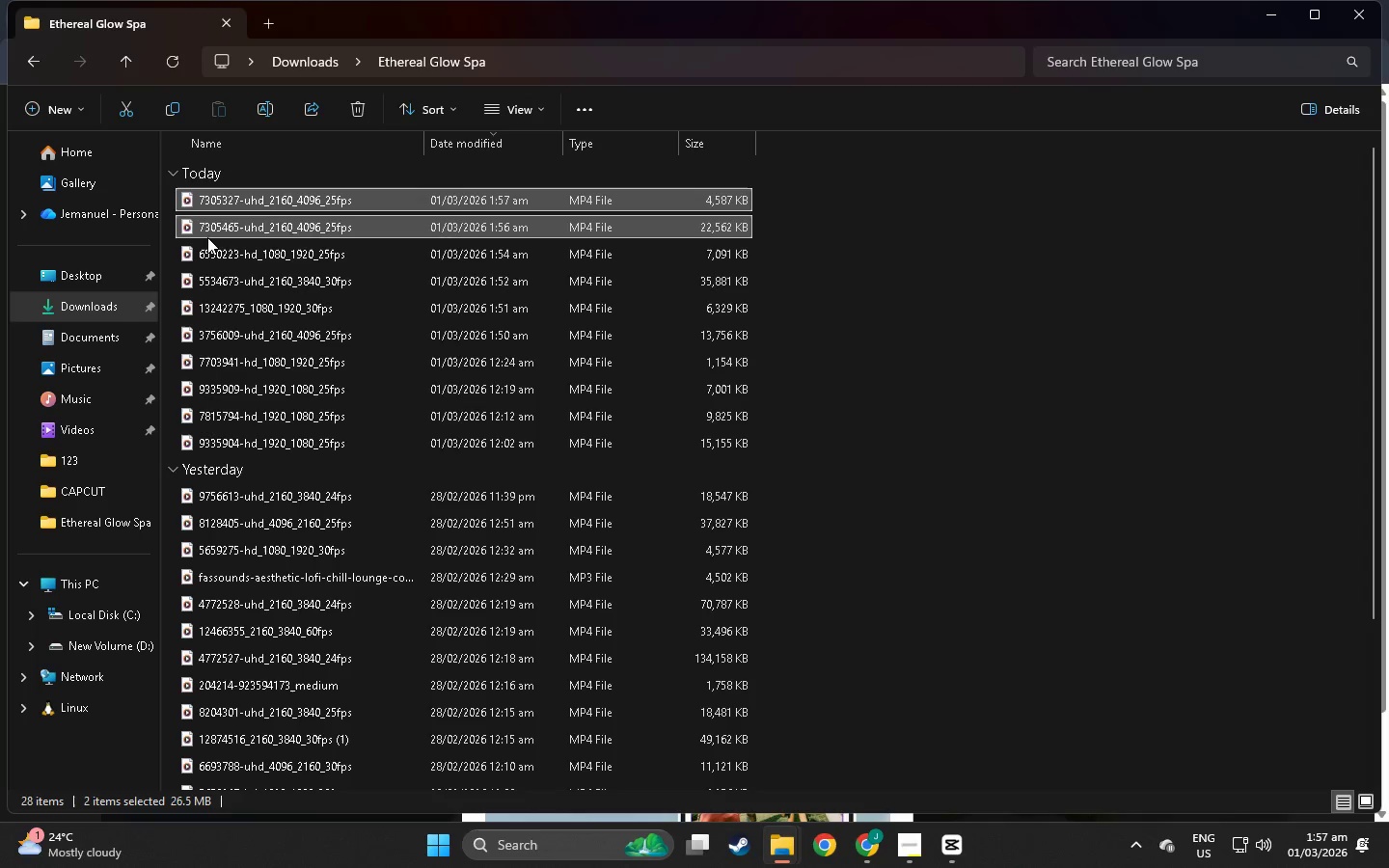 
key(Alt+Tab)
 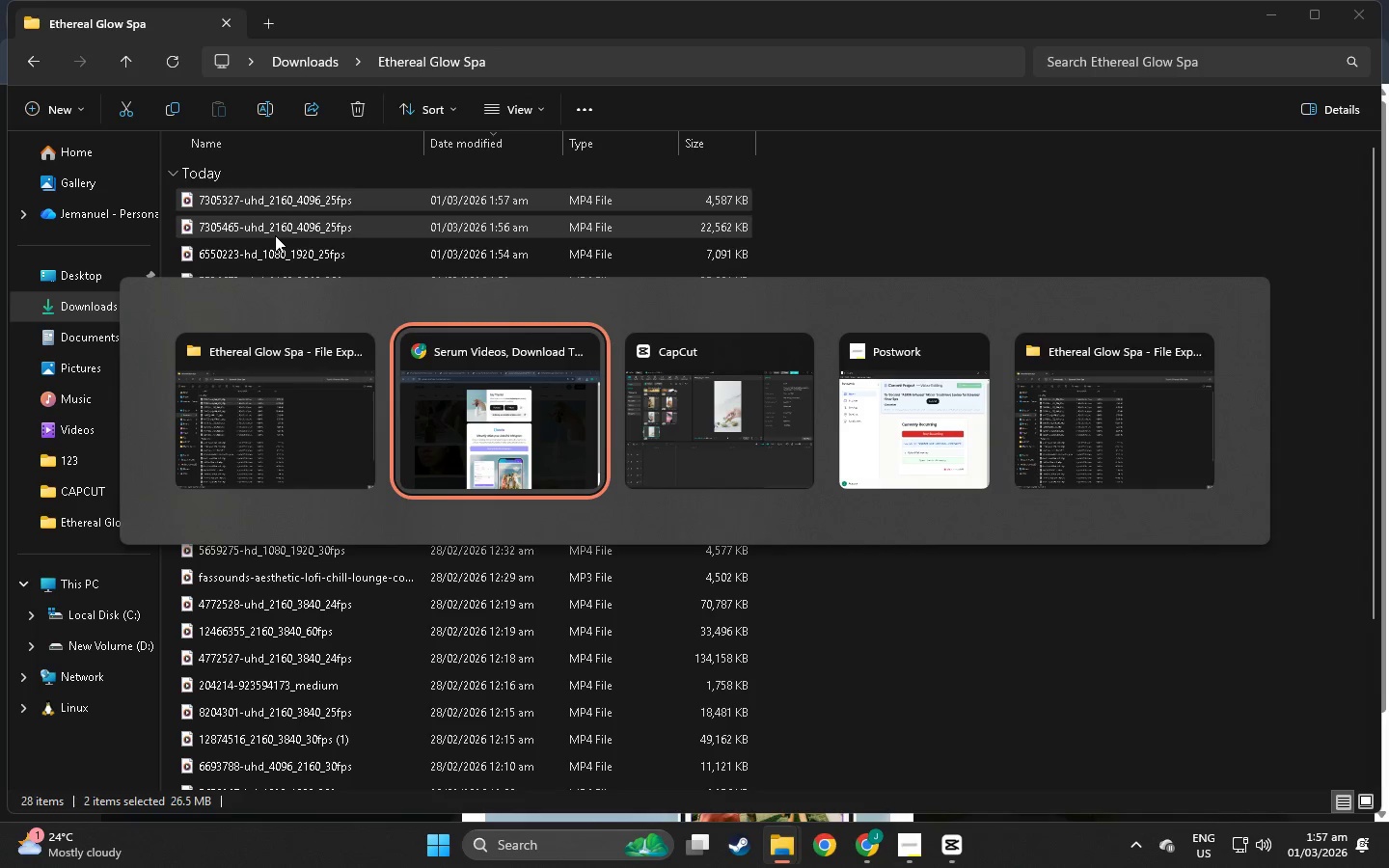 
key(Alt+Tab)
 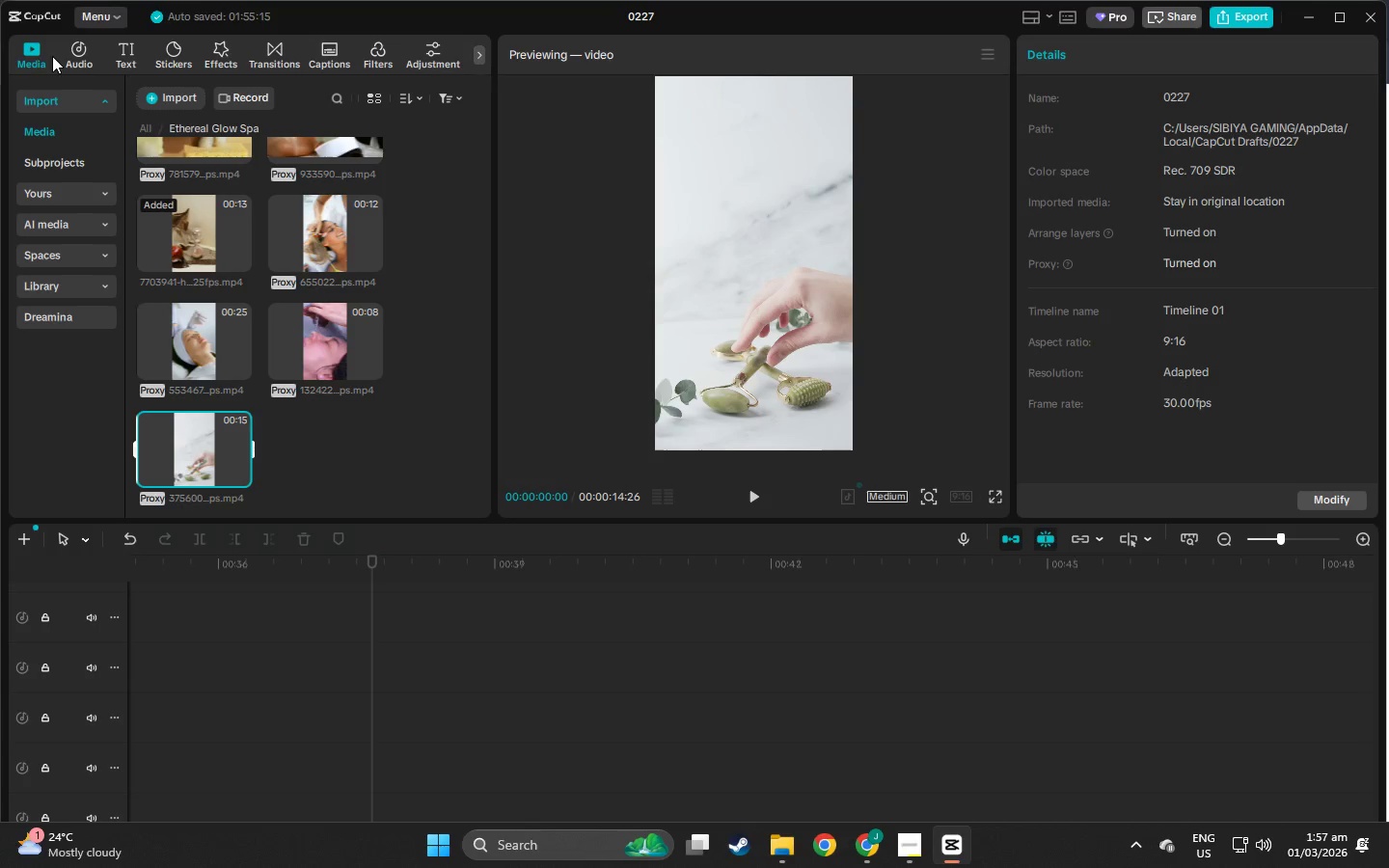 
left_click([36, 50])
 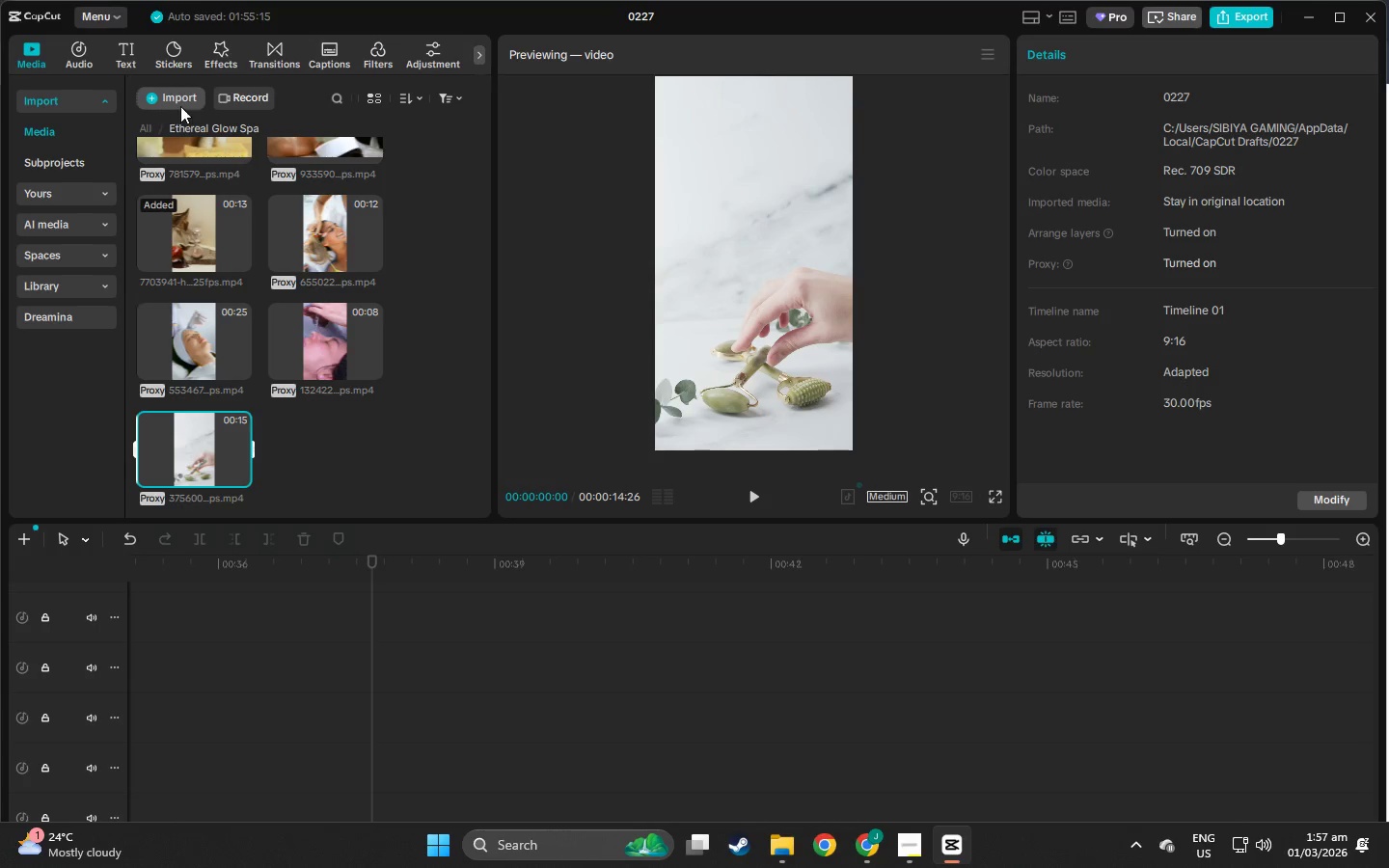 
left_click([183, 101])
 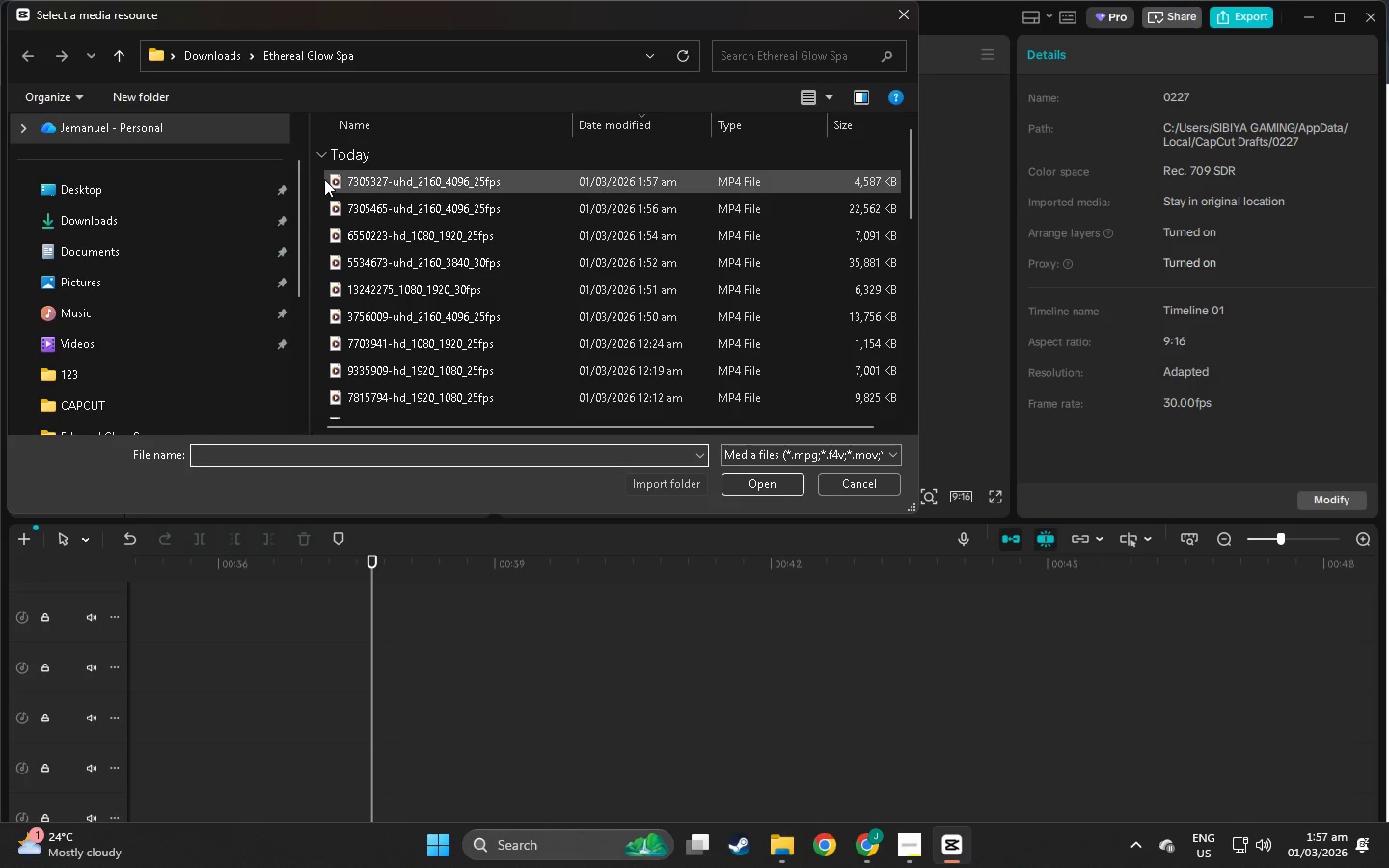 
left_click_drag(start_coordinate=[315, 175], to_coordinate=[353, 212])
 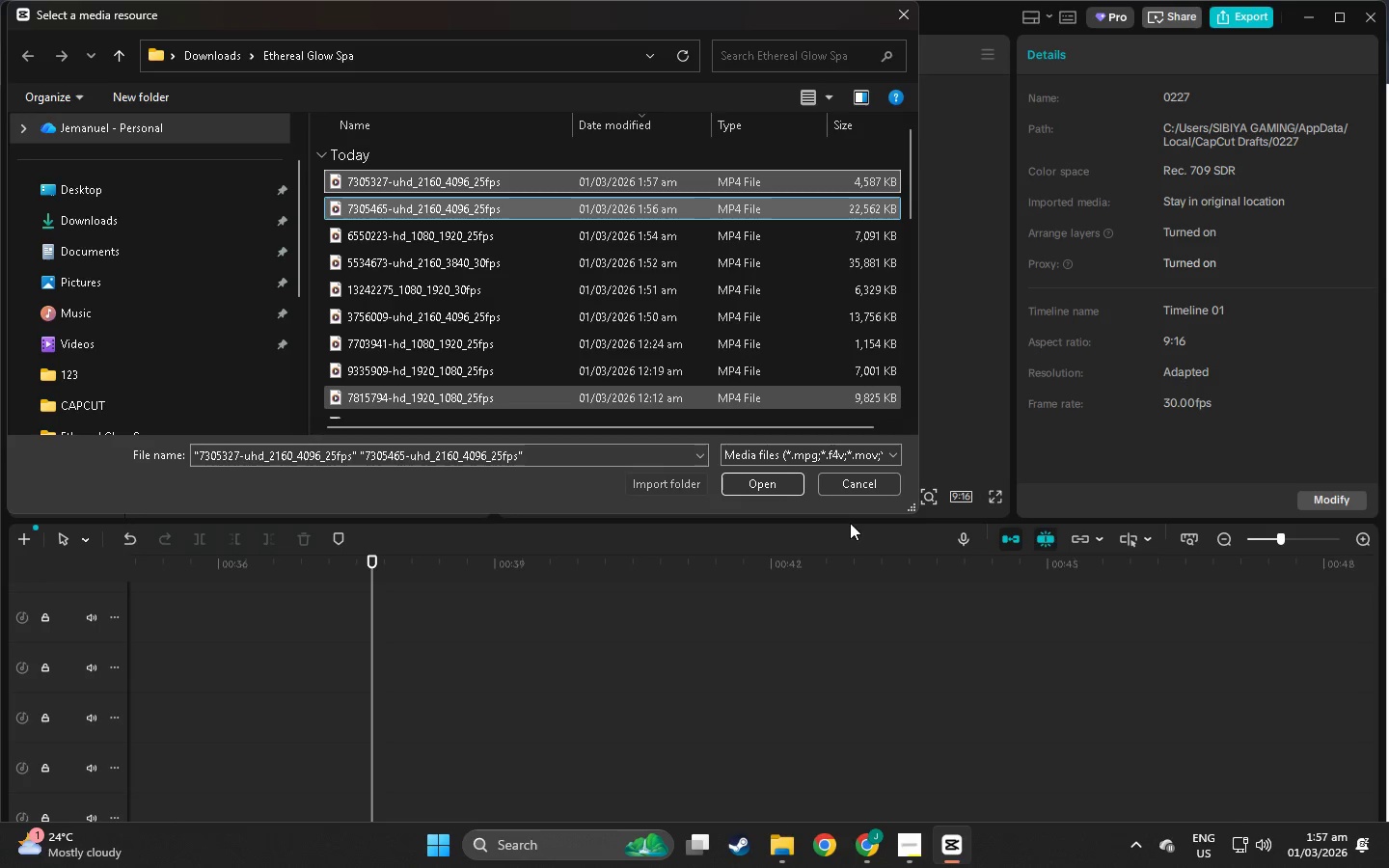 
left_click([759, 482])
 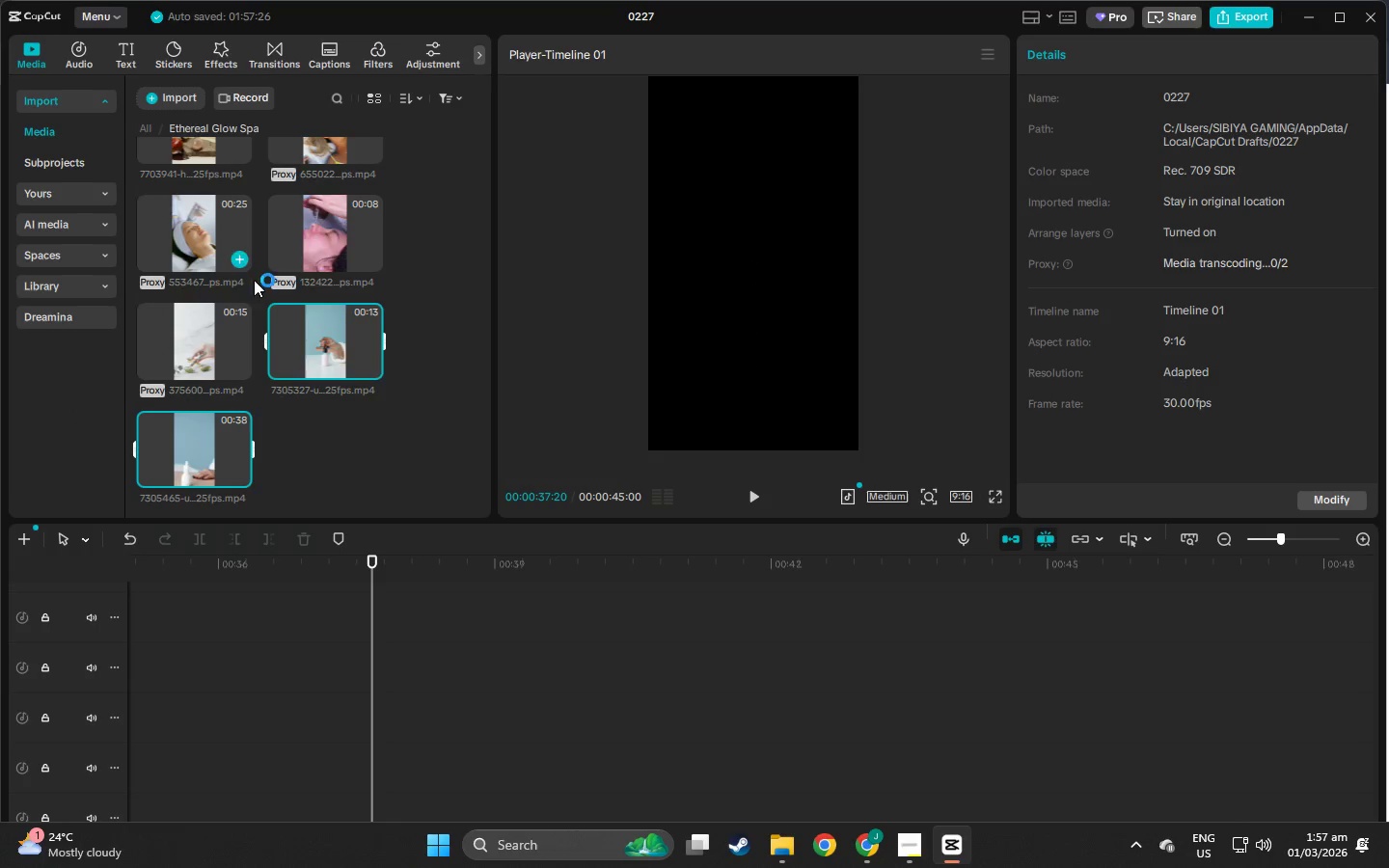 
scroll: coordinate [307, 445], scroll_direction: down, amount: 3.0
 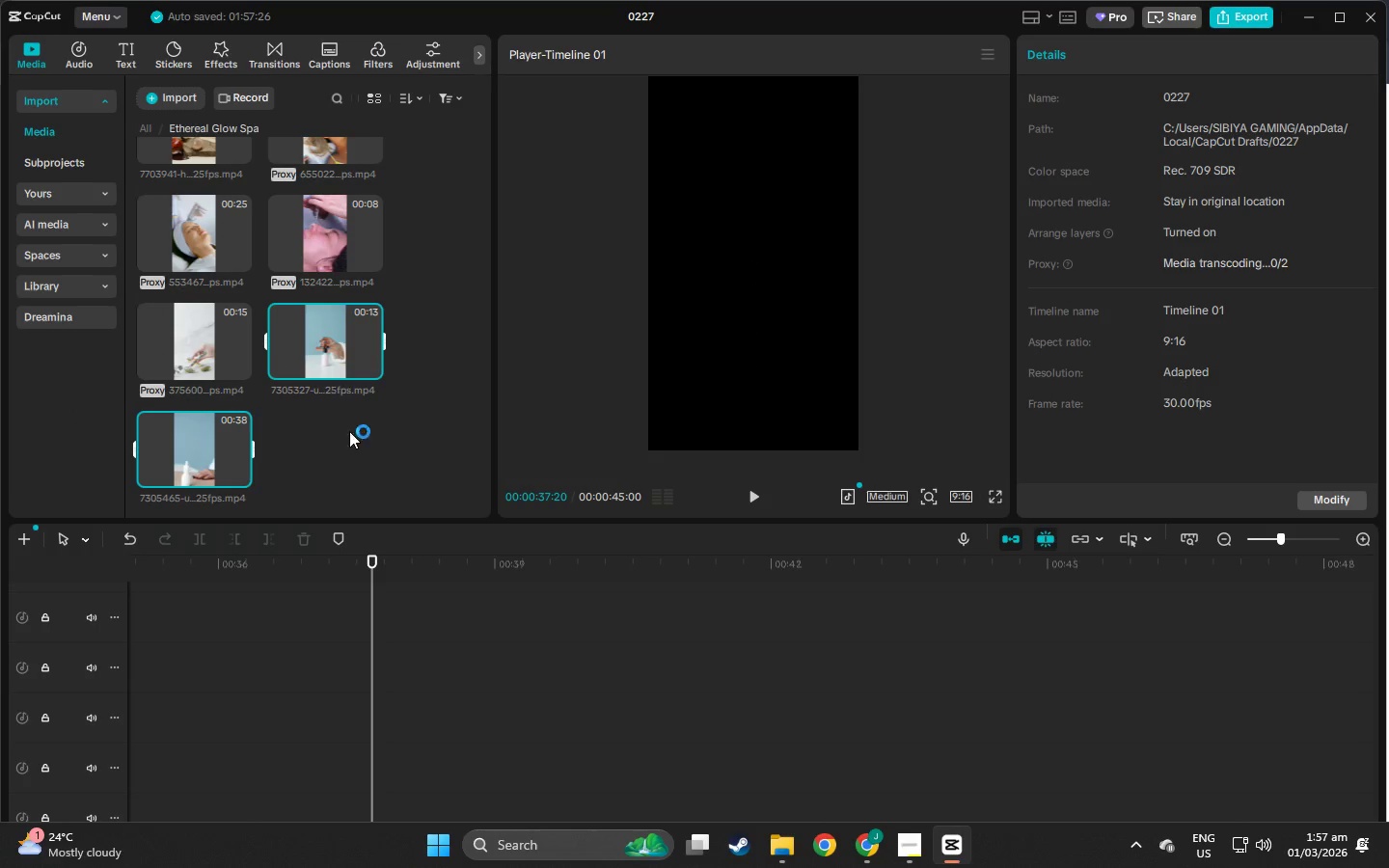 
left_click([358, 452])
 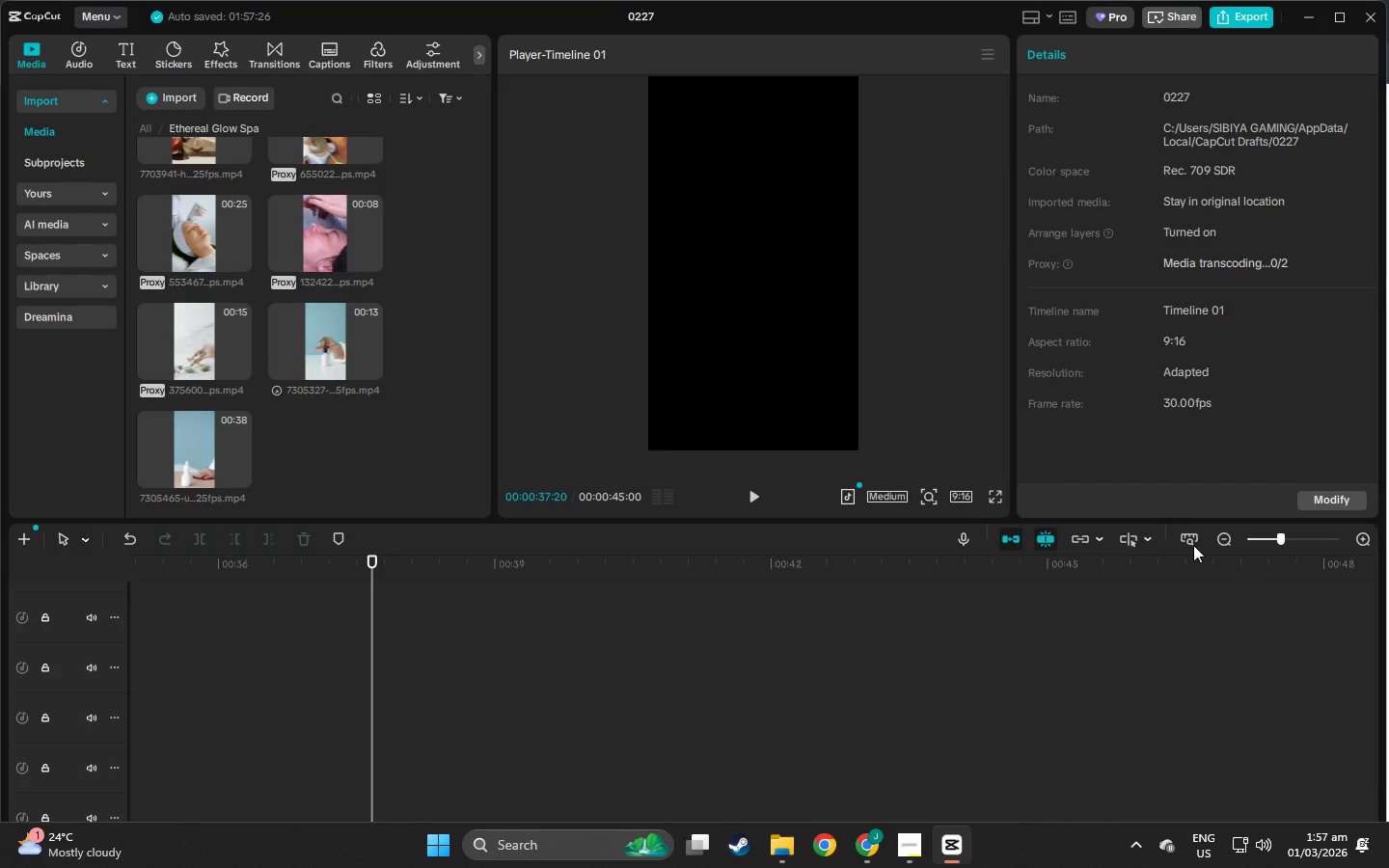 
left_click_drag(start_coordinate=[1276, 541], to_coordinate=[1268, 547])
 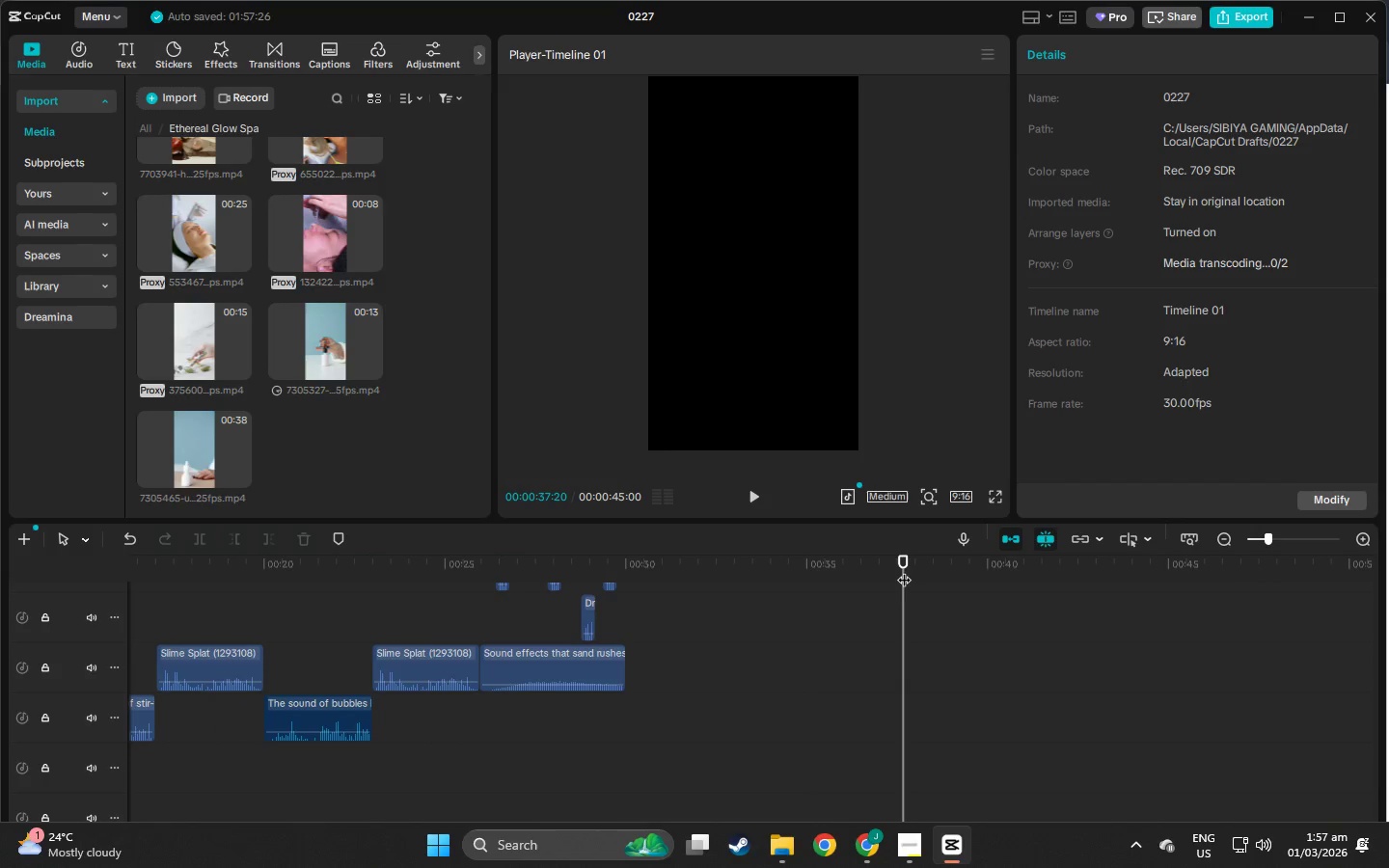 
left_click_drag(start_coordinate=[900, 567], to_coordinate=[613, 581])
 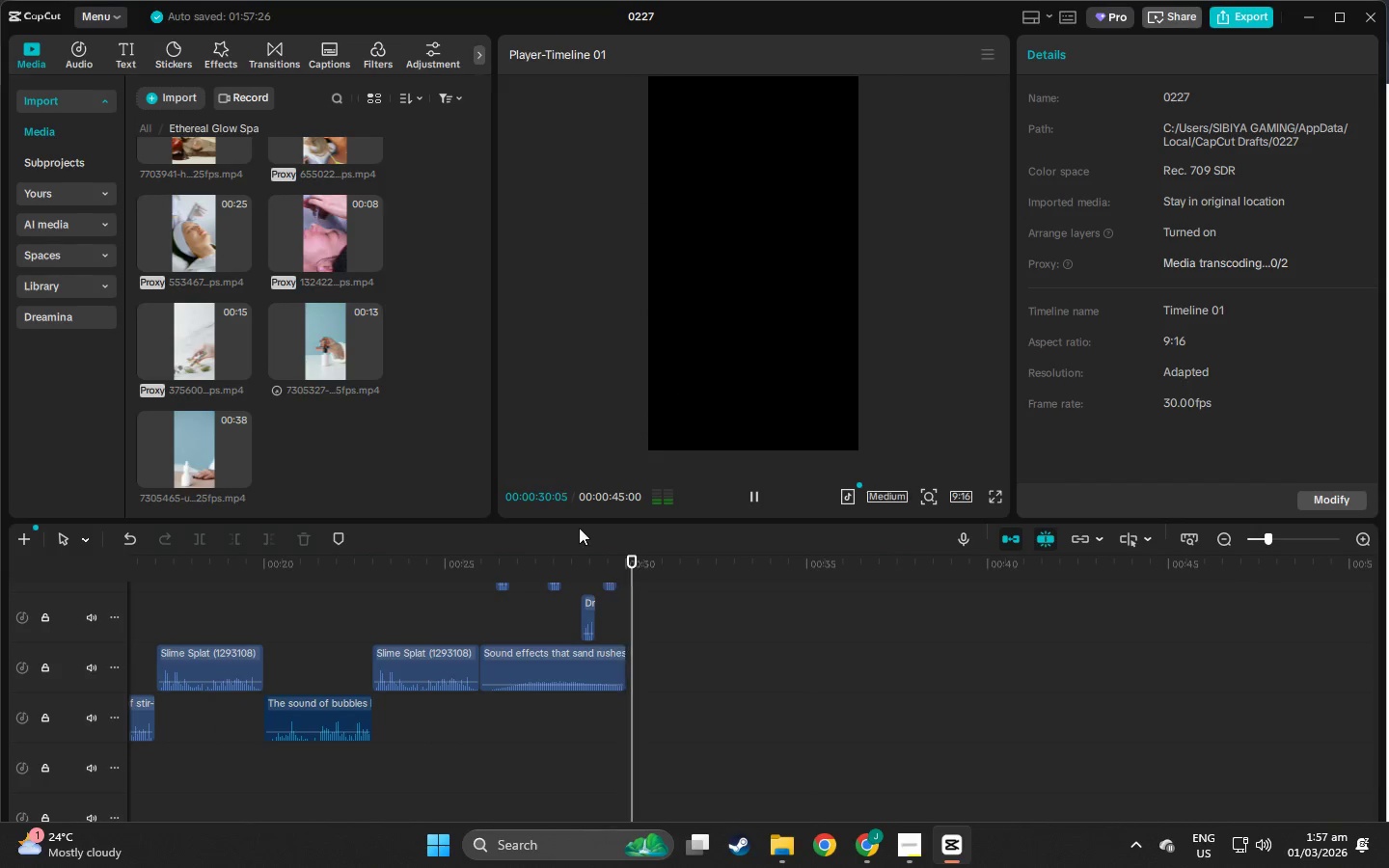 
key(Space)
 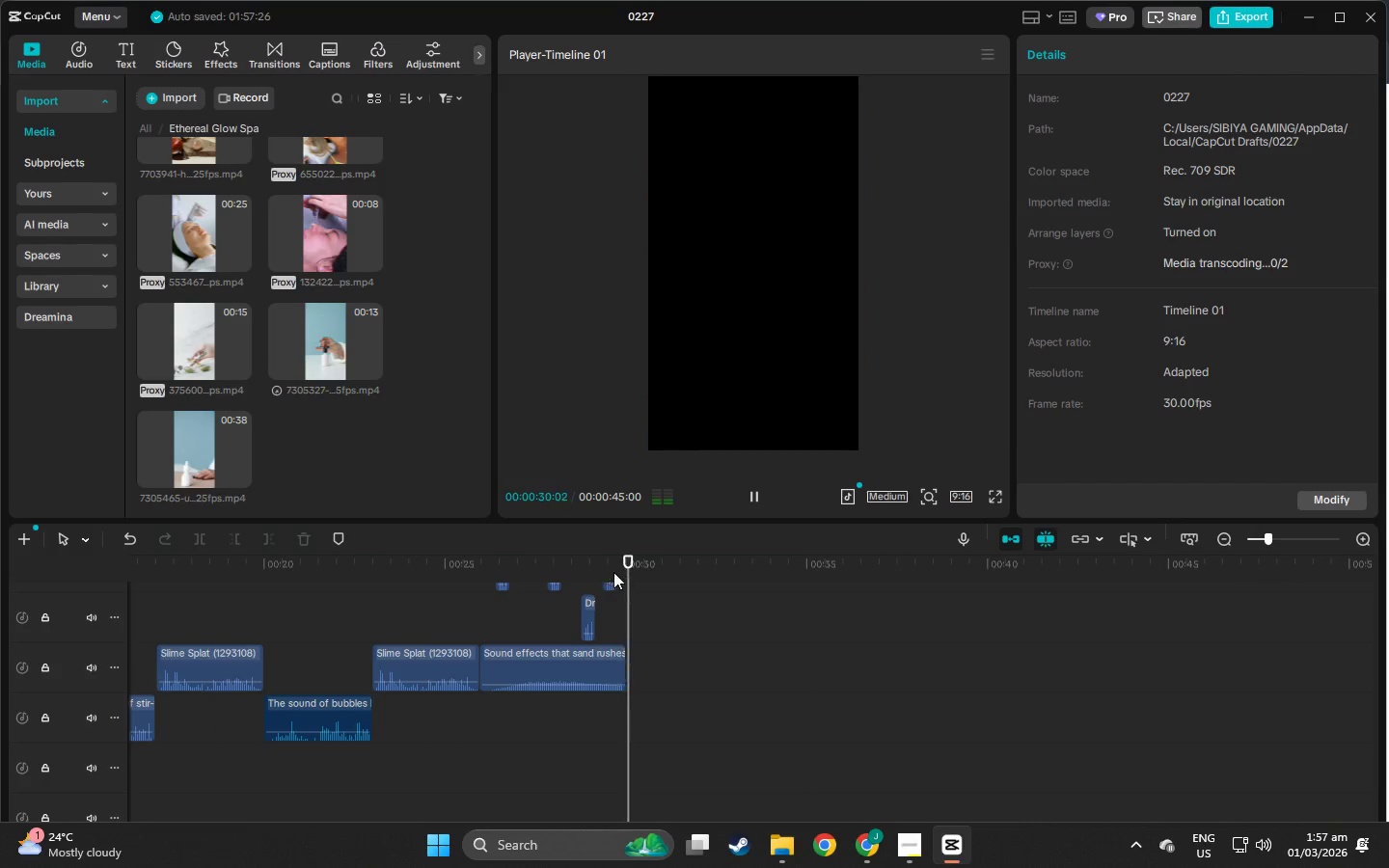 
key(Space)
 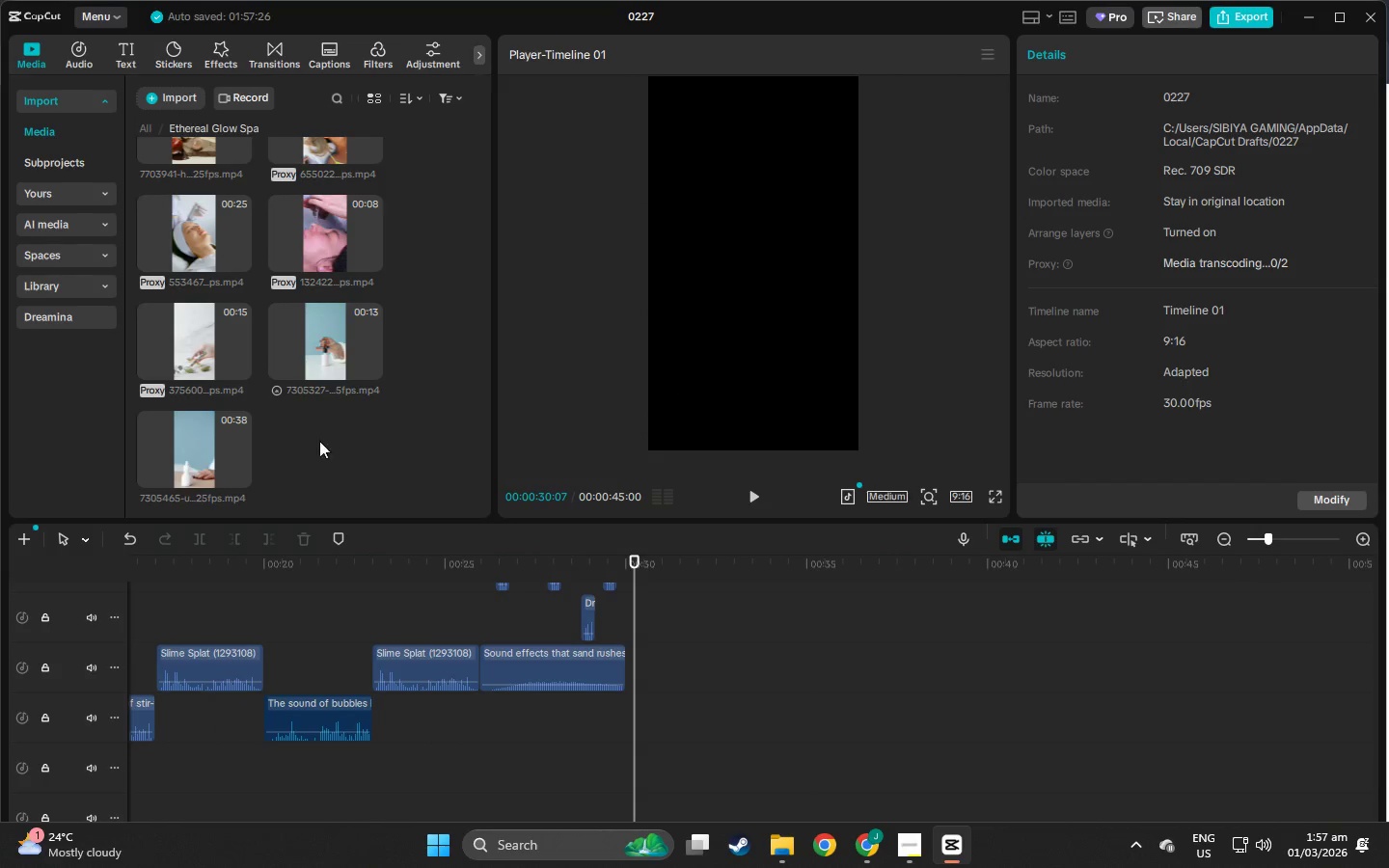 
left_click([310, 321])
 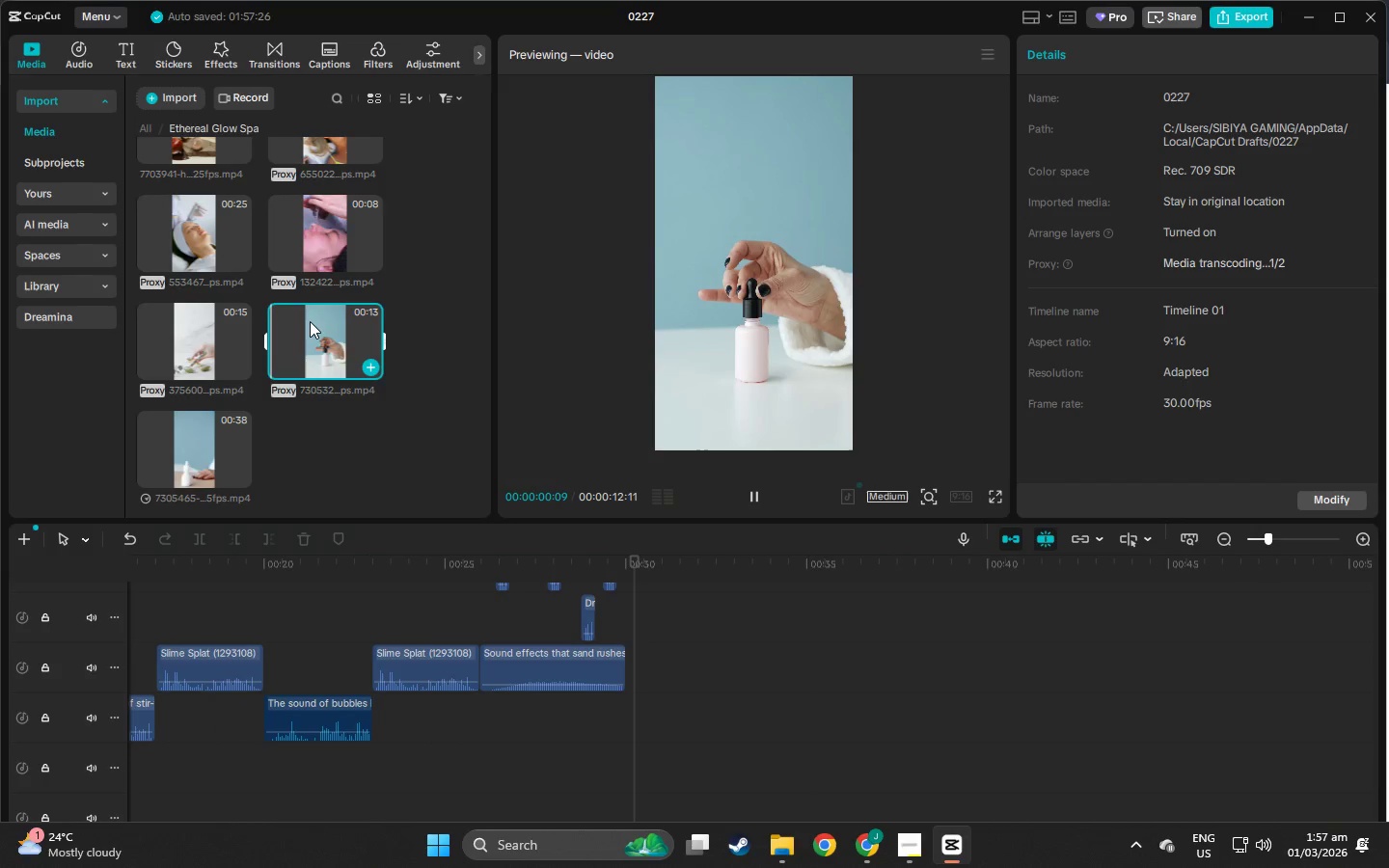 
key(Space)
 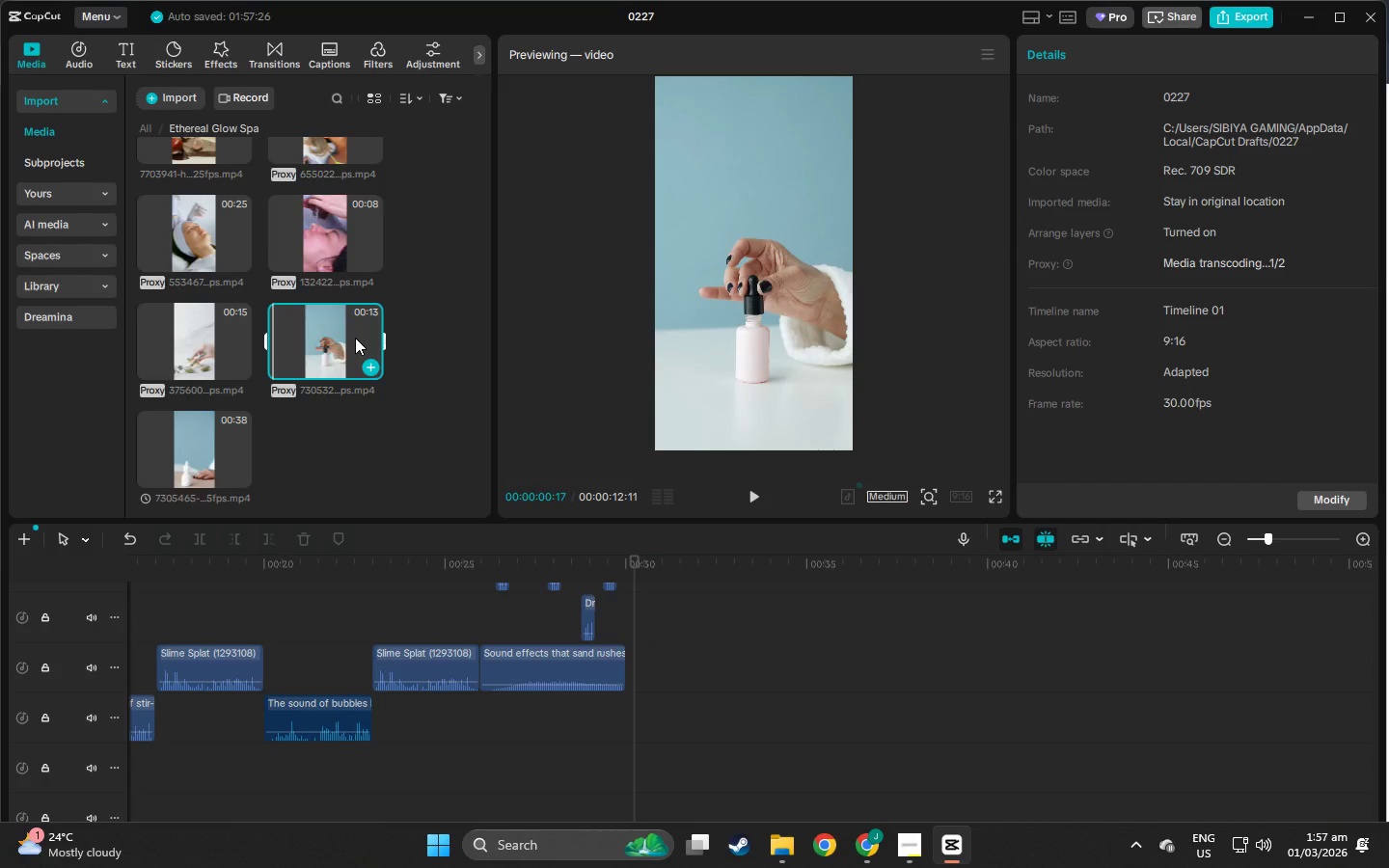 
key(Space)
 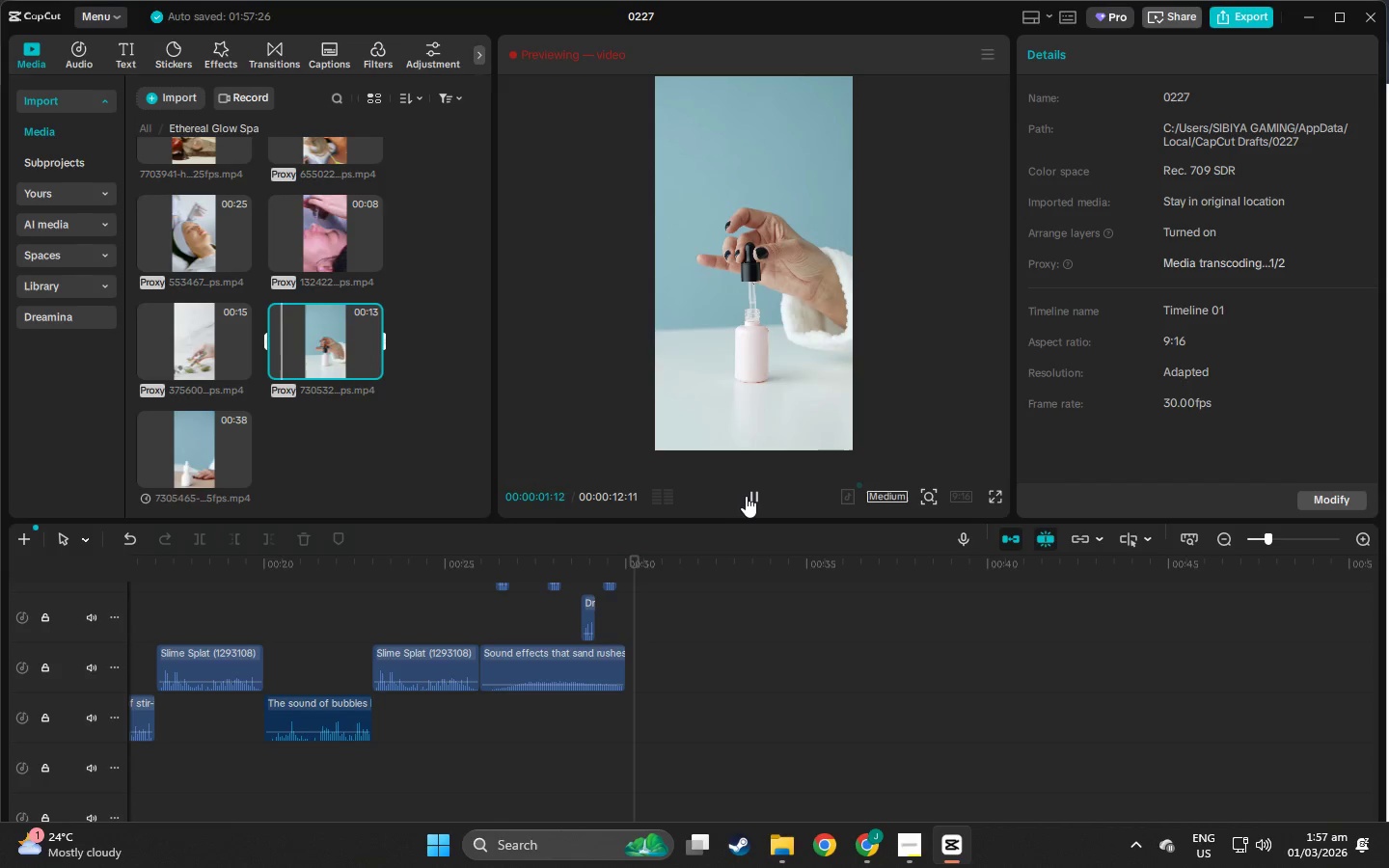 
wait(7.89)
 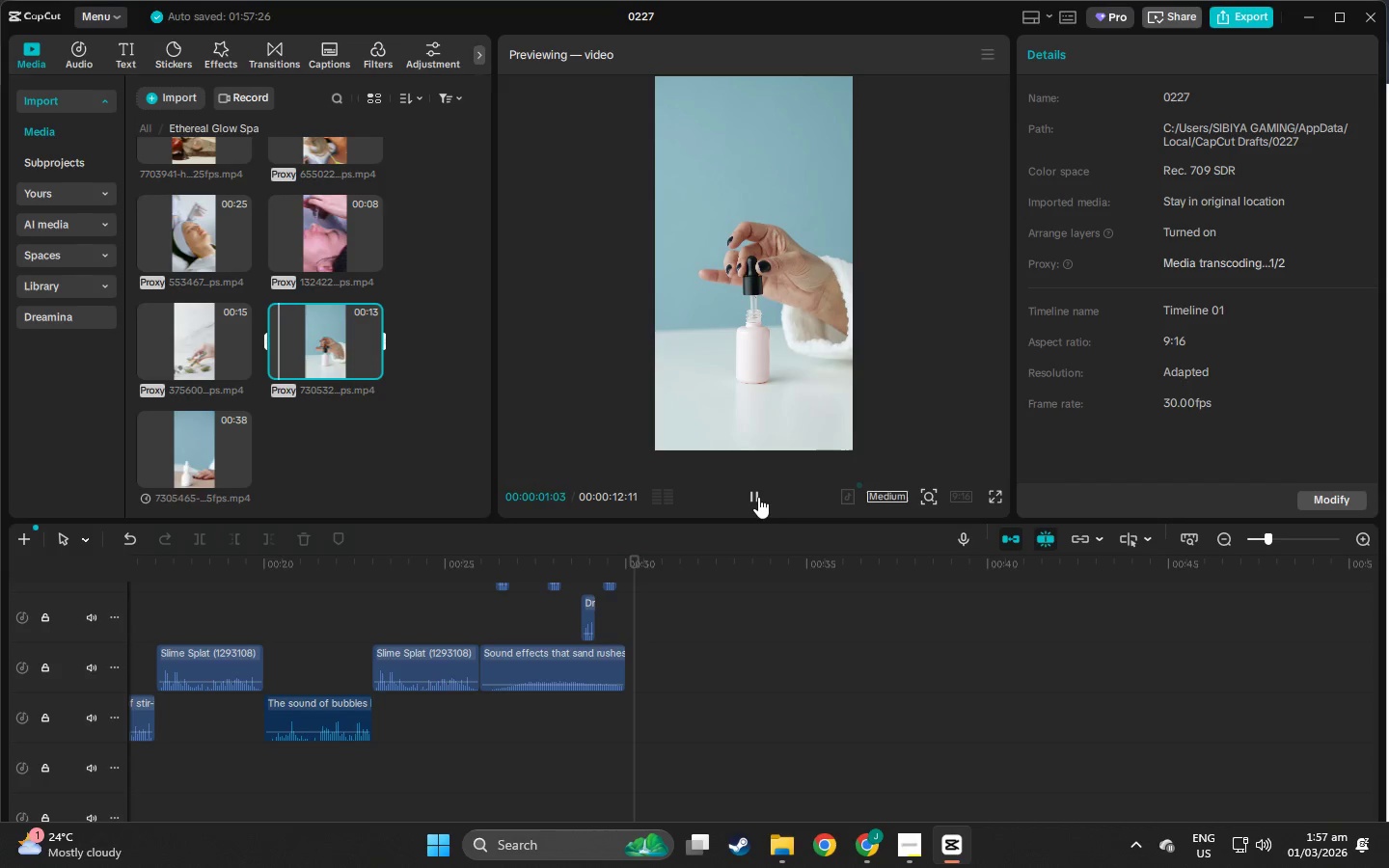 
left_click([746, 495])
 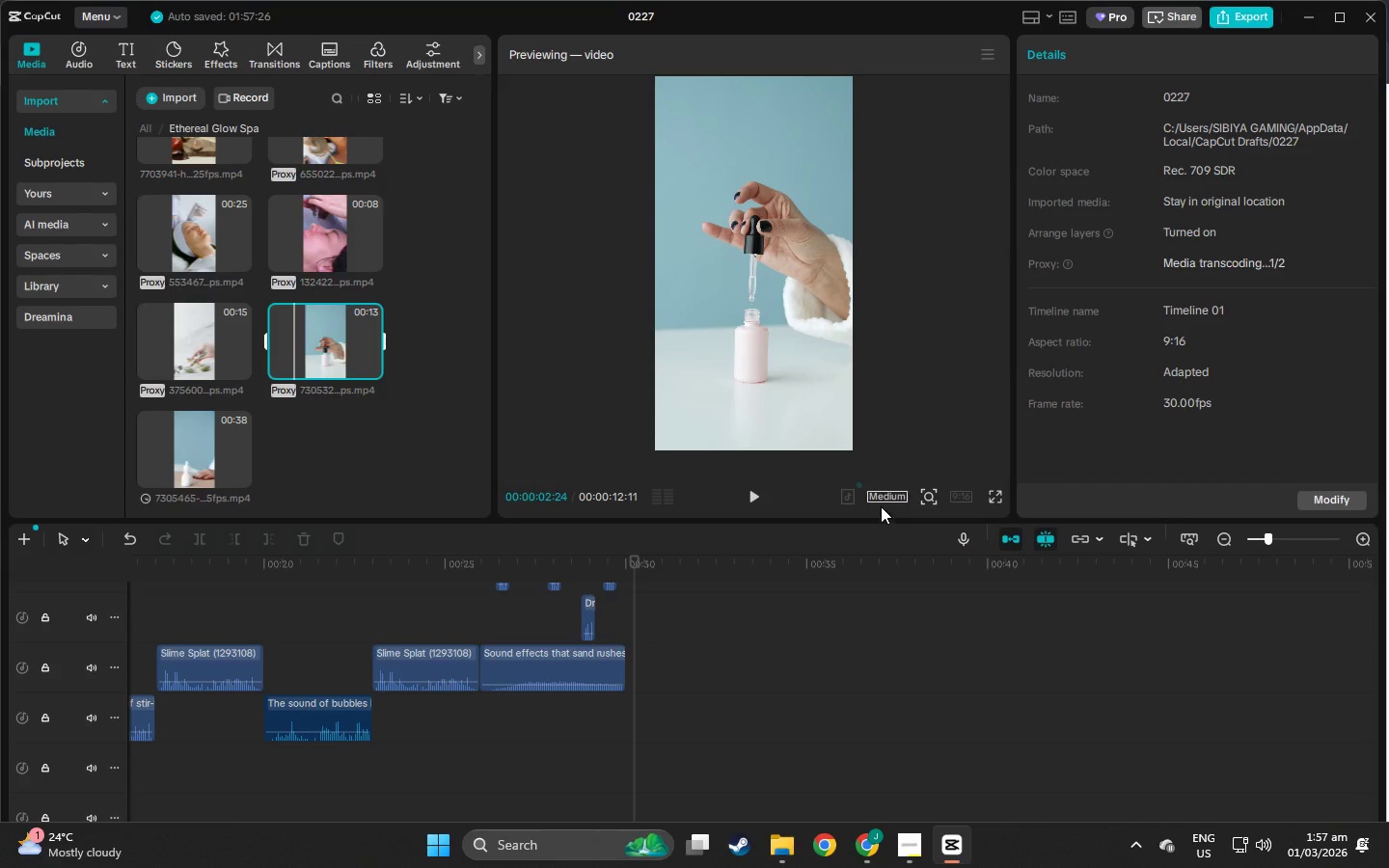 
left_click([882, 500])
 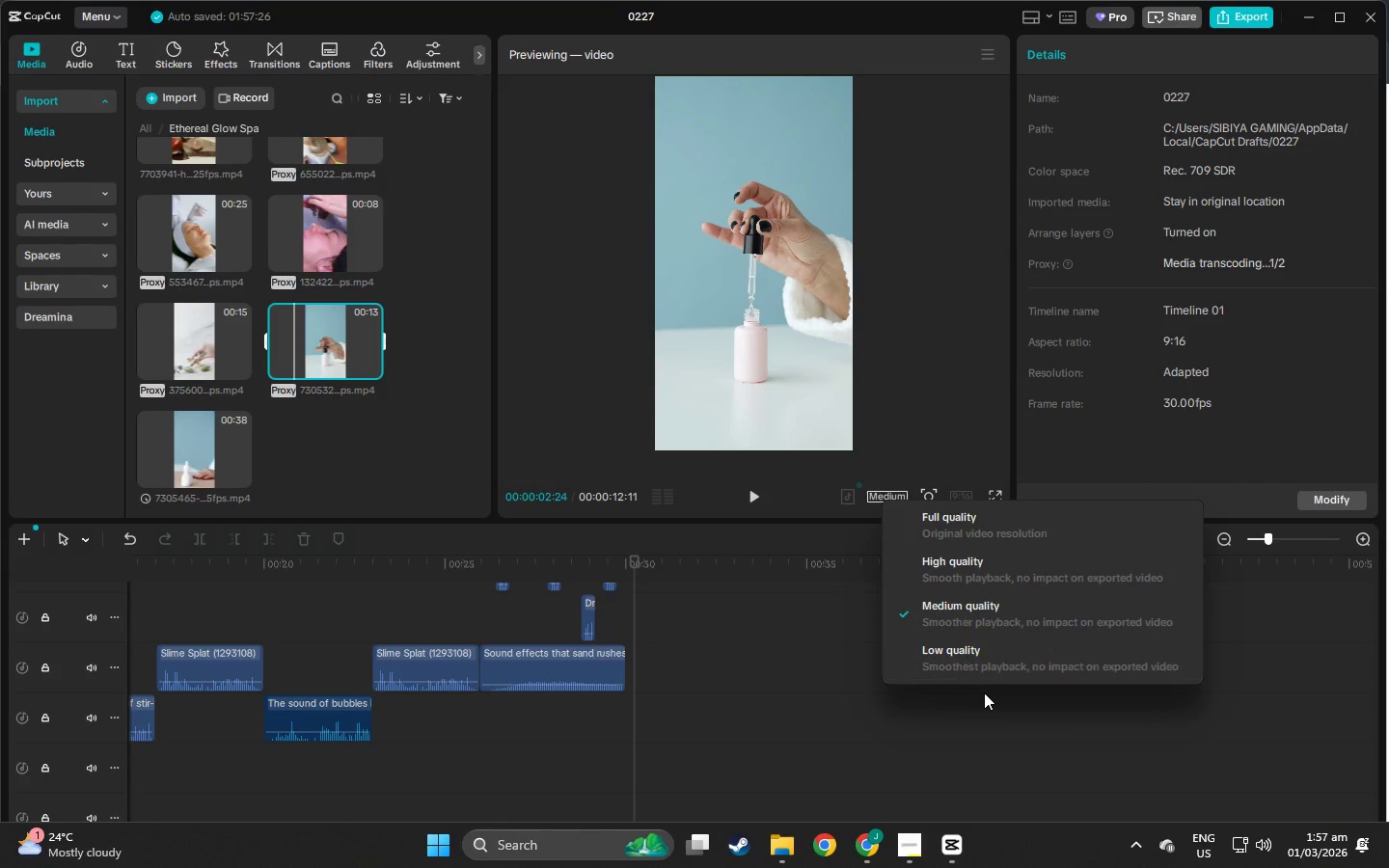 
left_click([972, 663])
 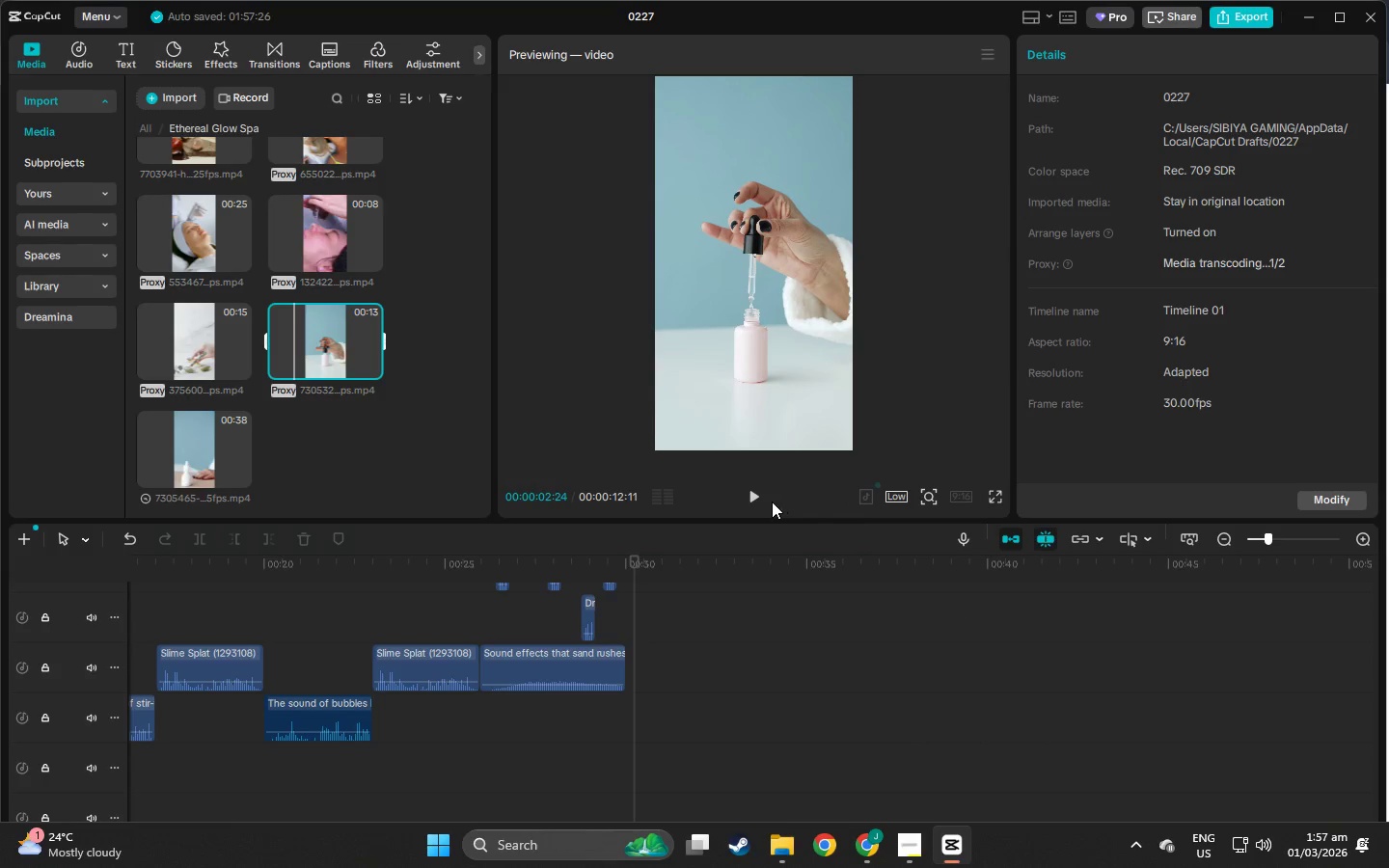 
left_click([748, 501])
 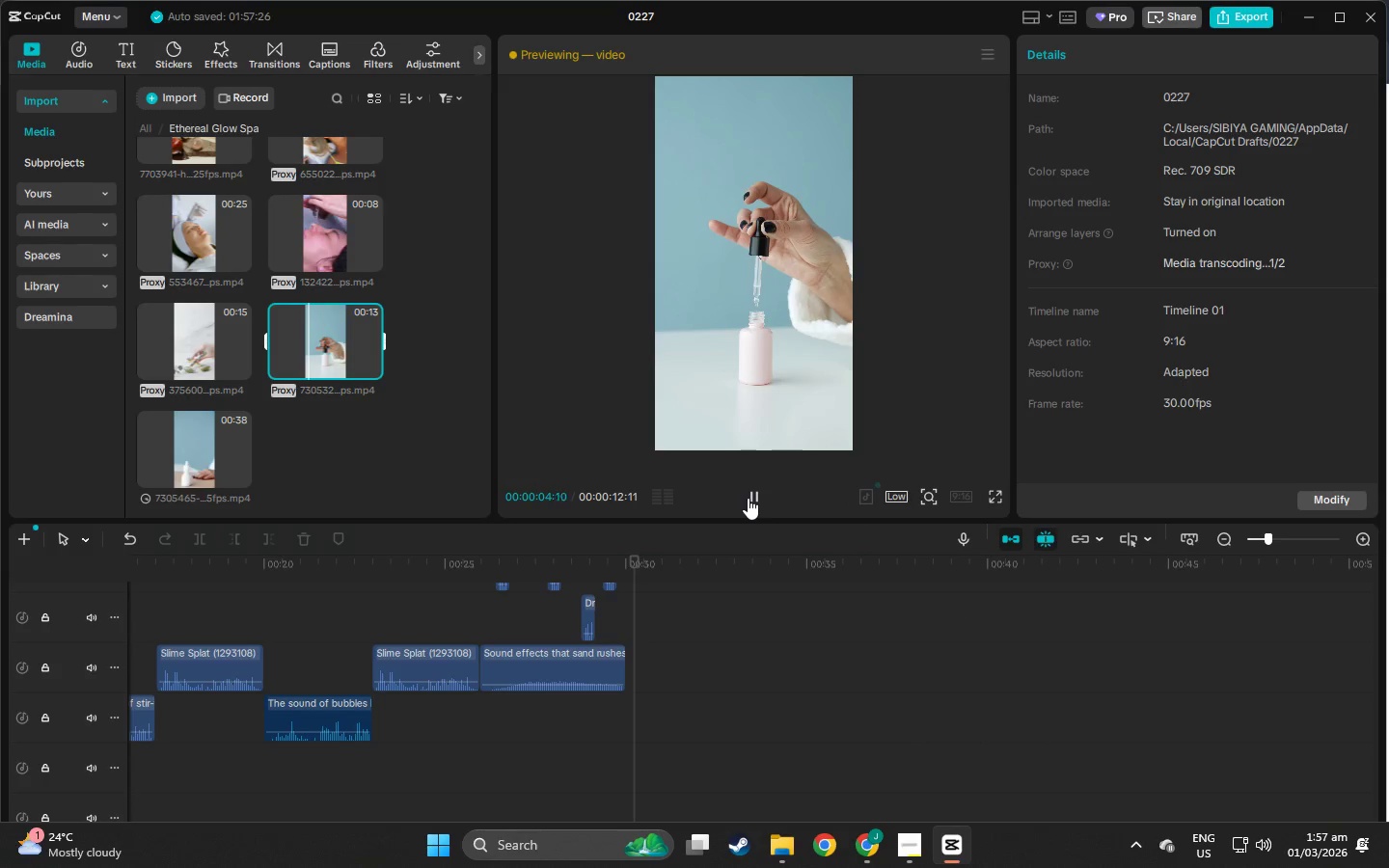 
left_click([748, 498])
 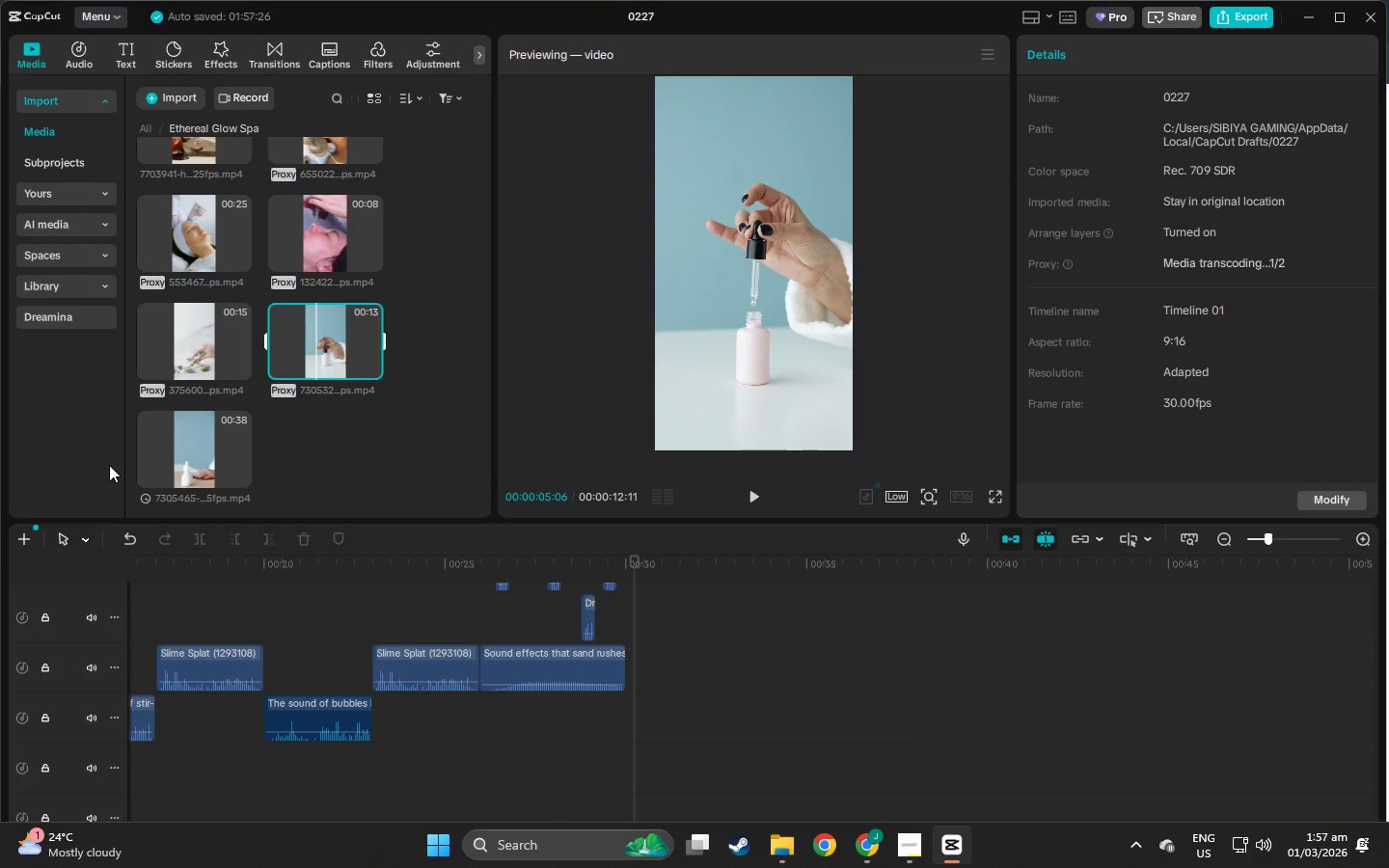 
left_click([197, 446])
 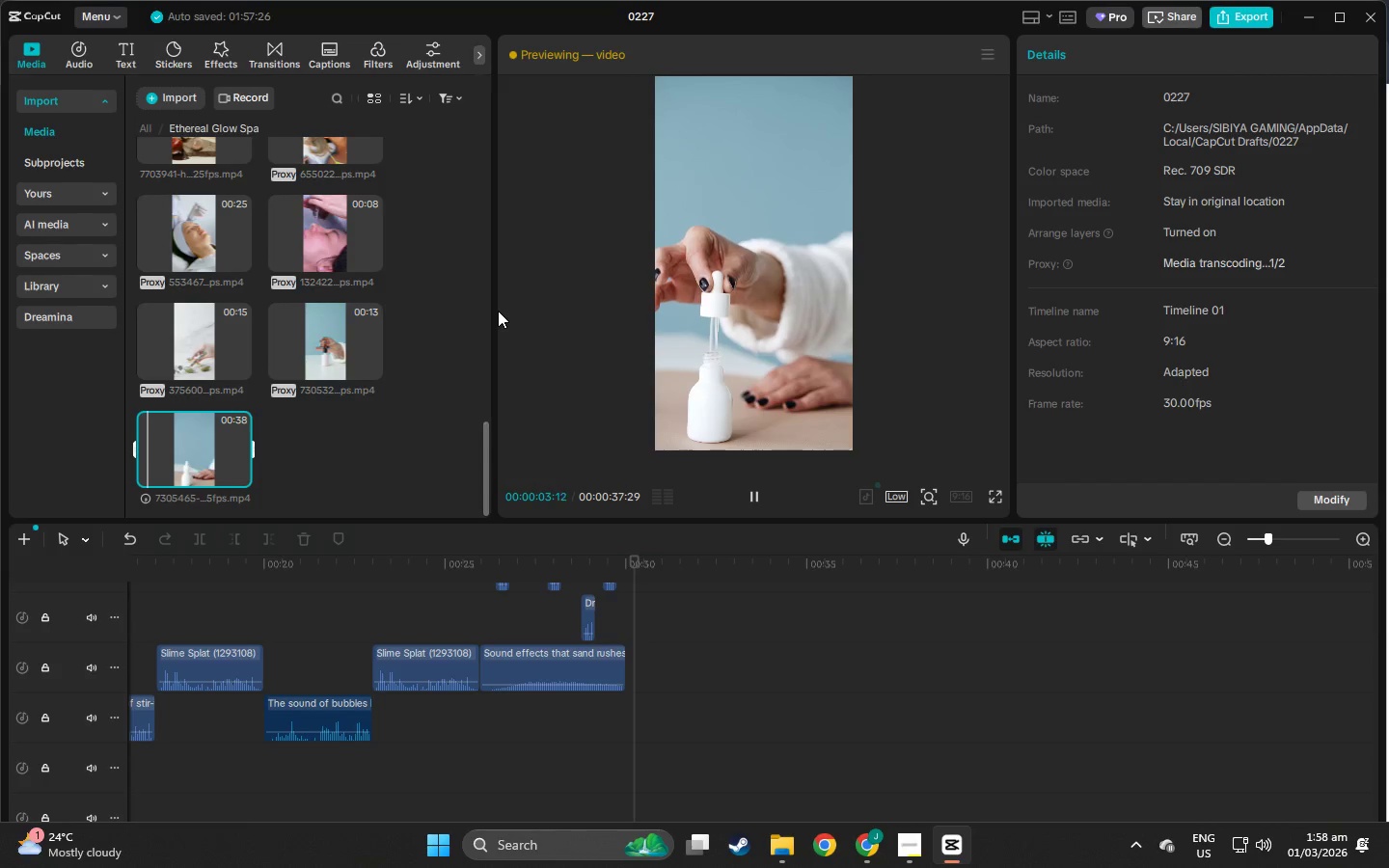 
wait(12.7)
 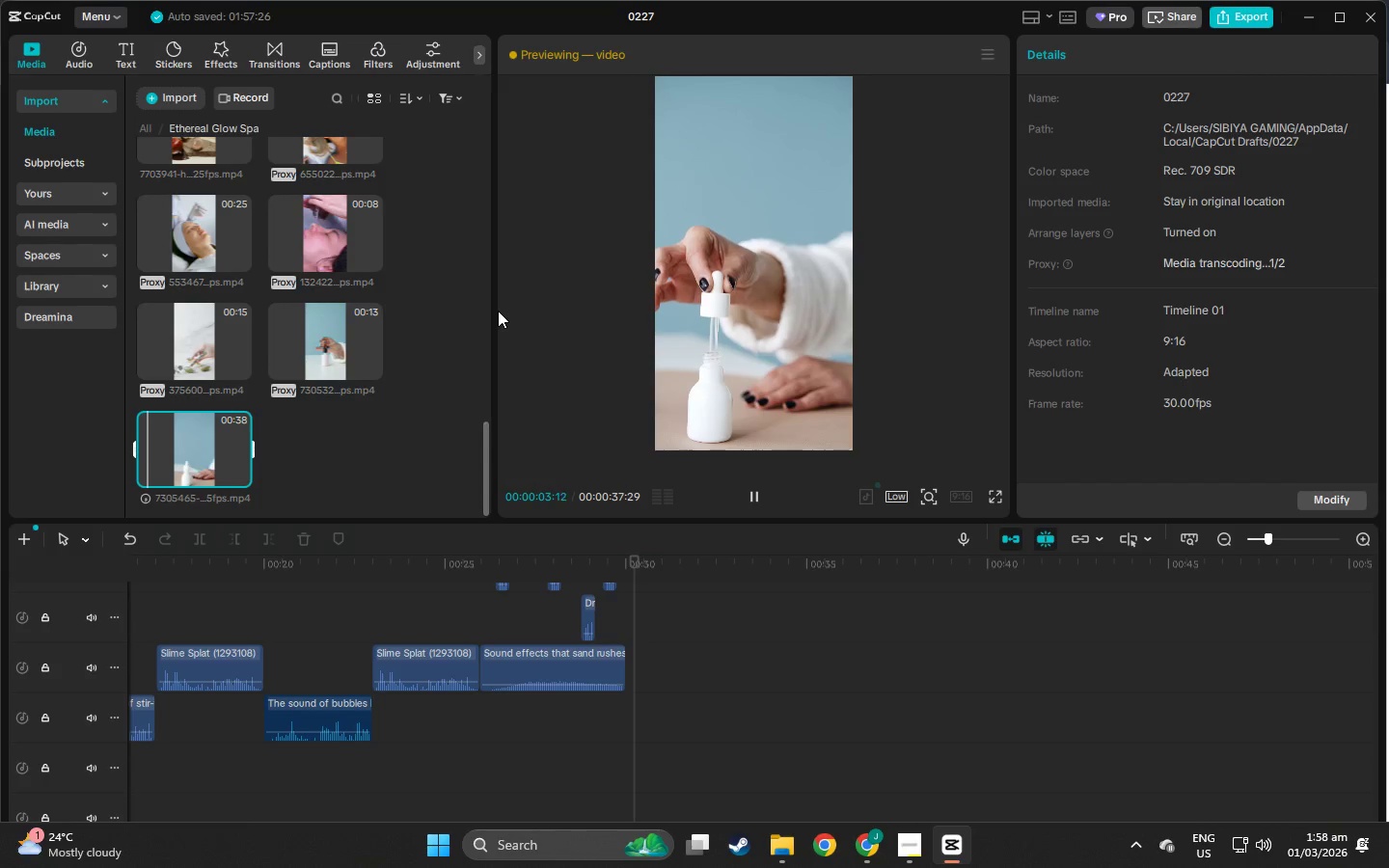 
left_click_drag(start_coordinate=[218, 439], to_coordinate=[625, 670])
 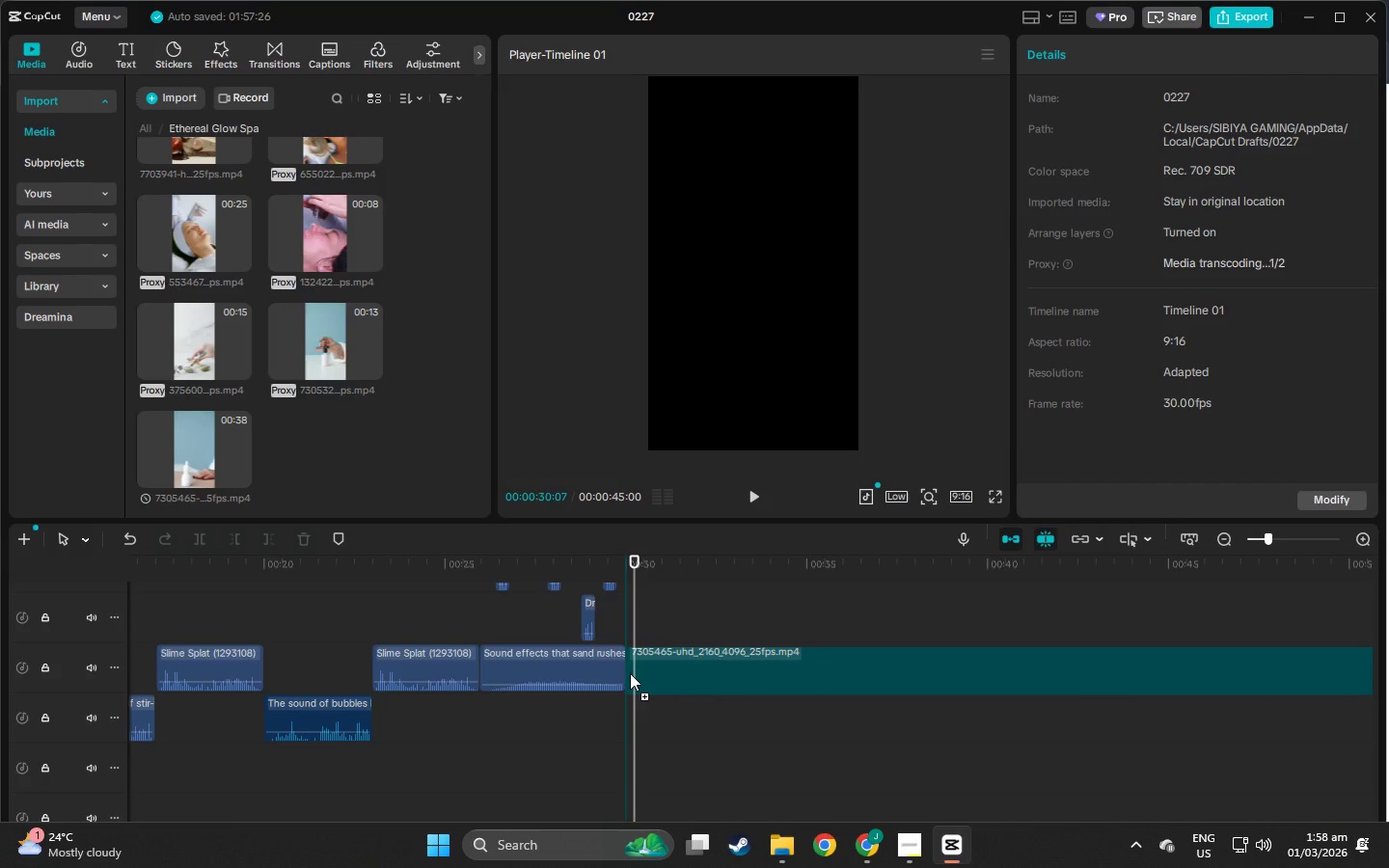 
scroll: coordinate [630, 673], scroll_direction: up, amount: 3.0
 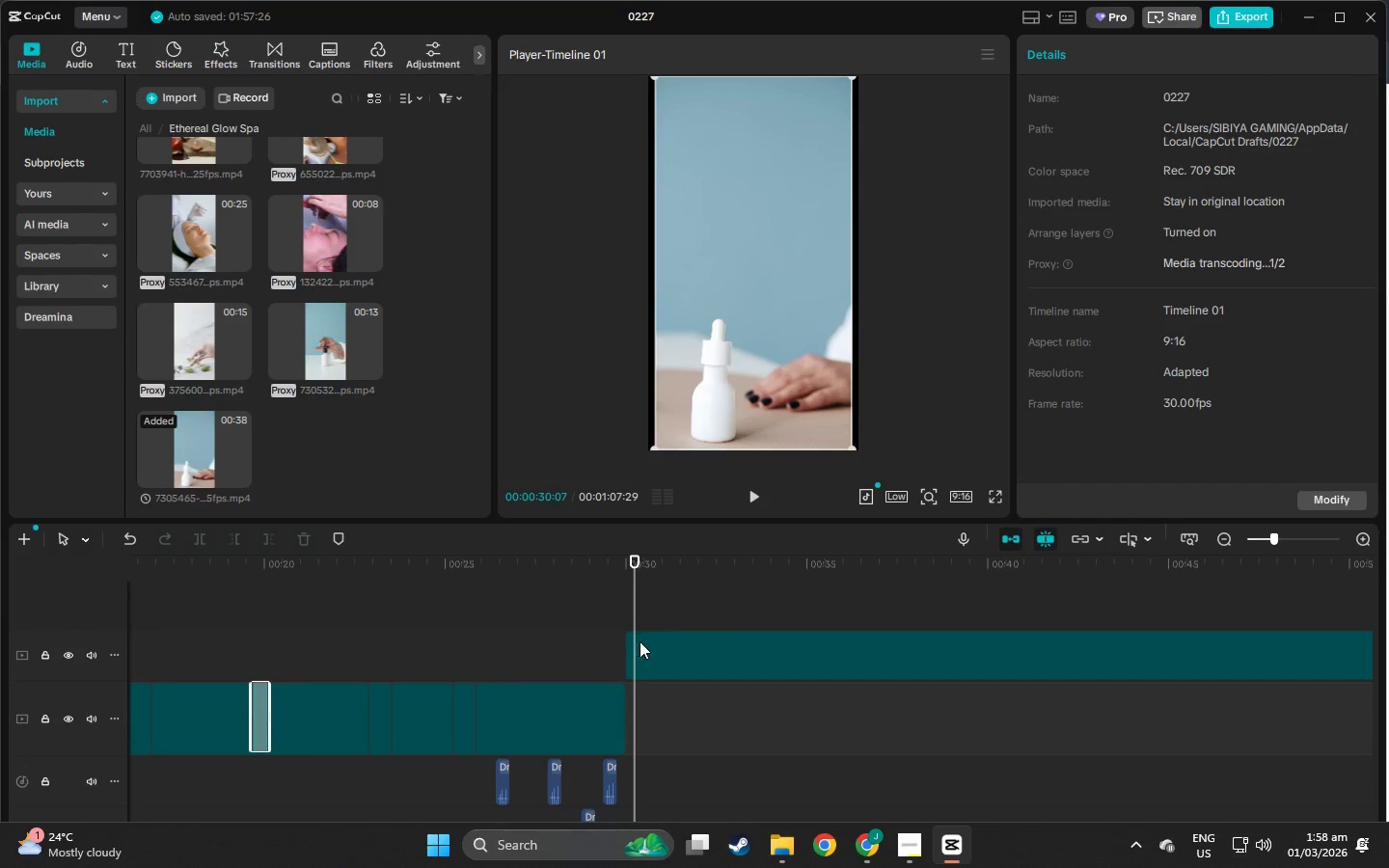 
mouse_move([656, 650])
 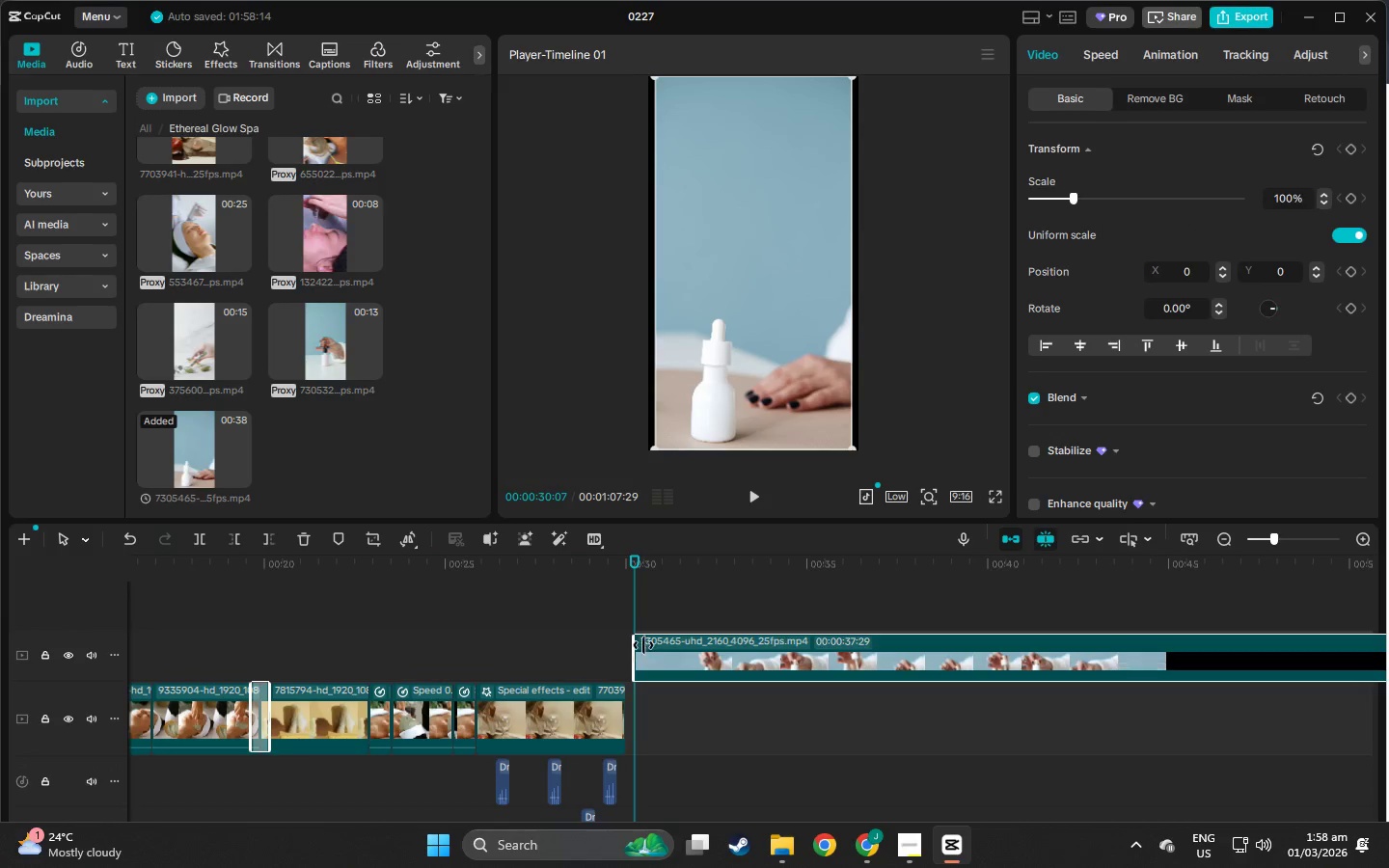 
mouse_move([641, 627])
 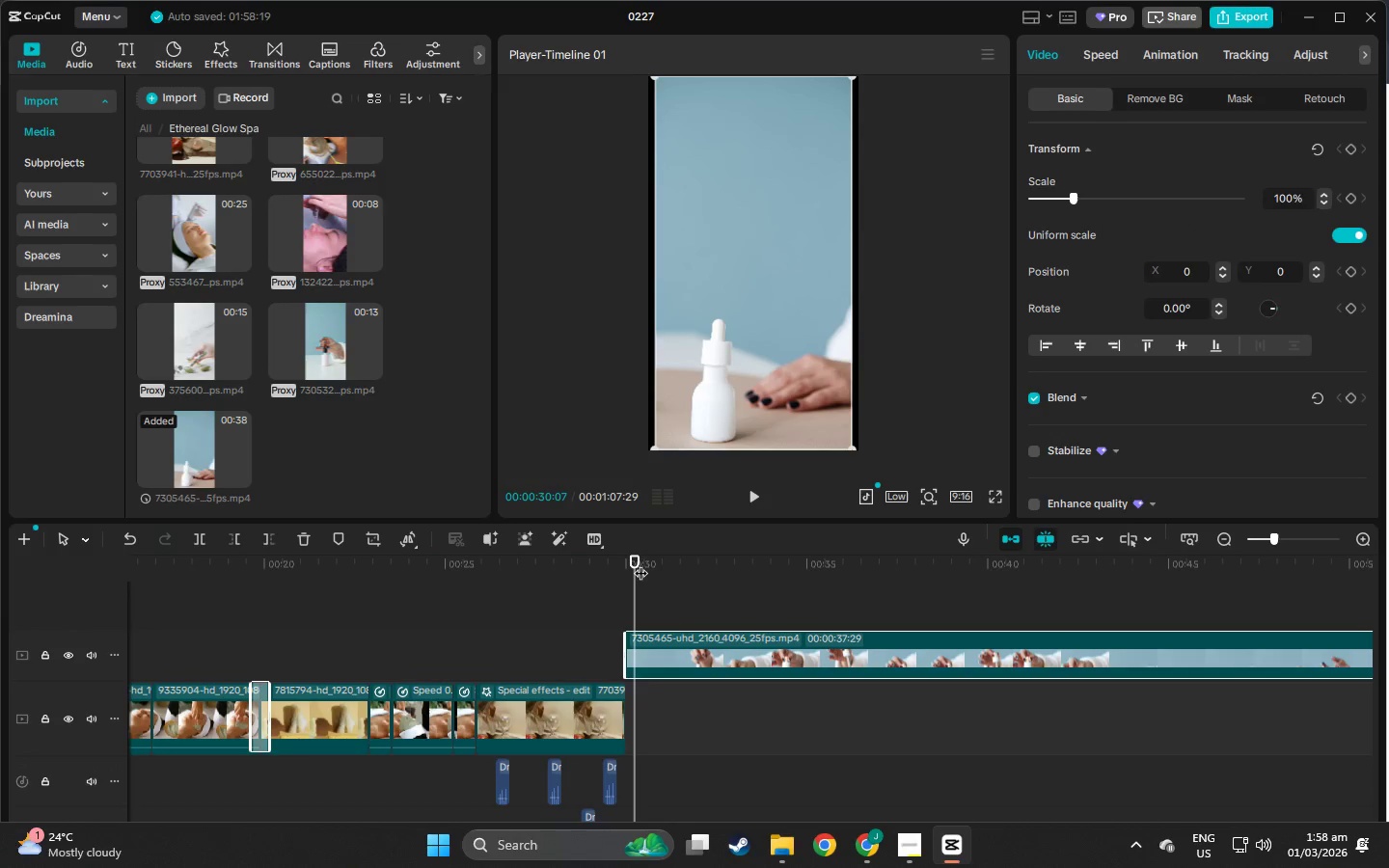 
left_click_drag(start_coordinate=[640, 563], to_coordinate=[625, 570])
 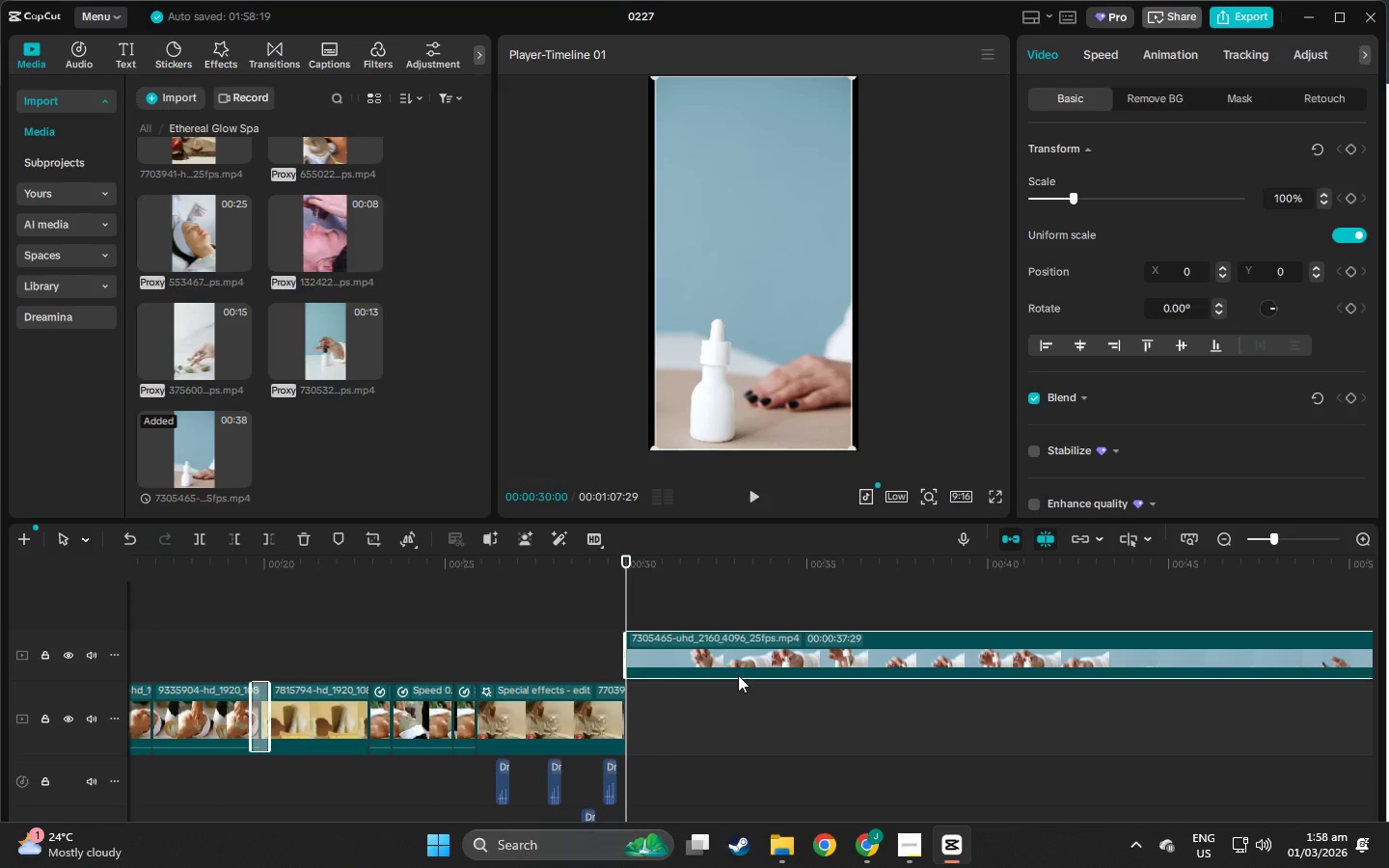 
left_click([732, 656])
 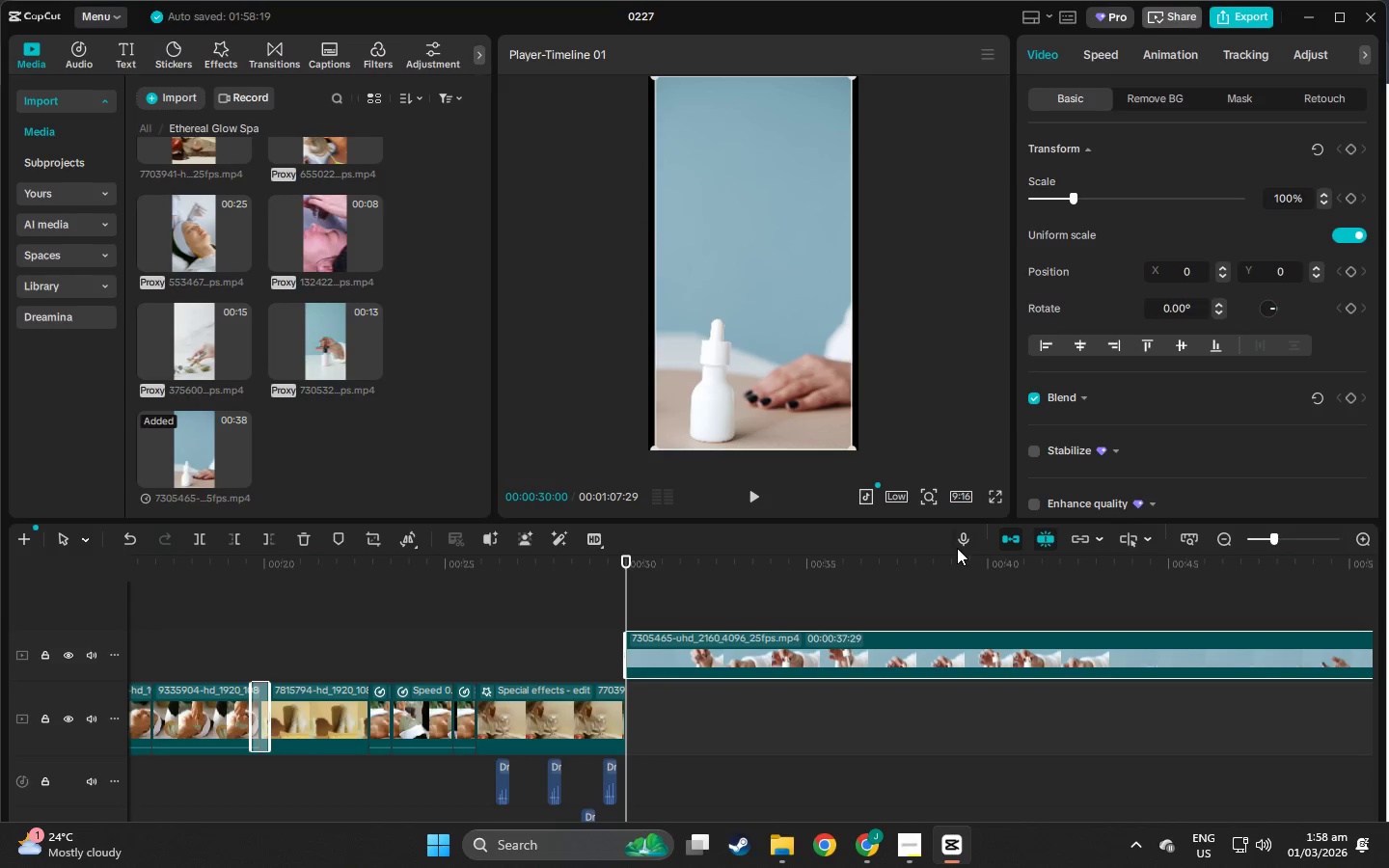 
key(Delete)
 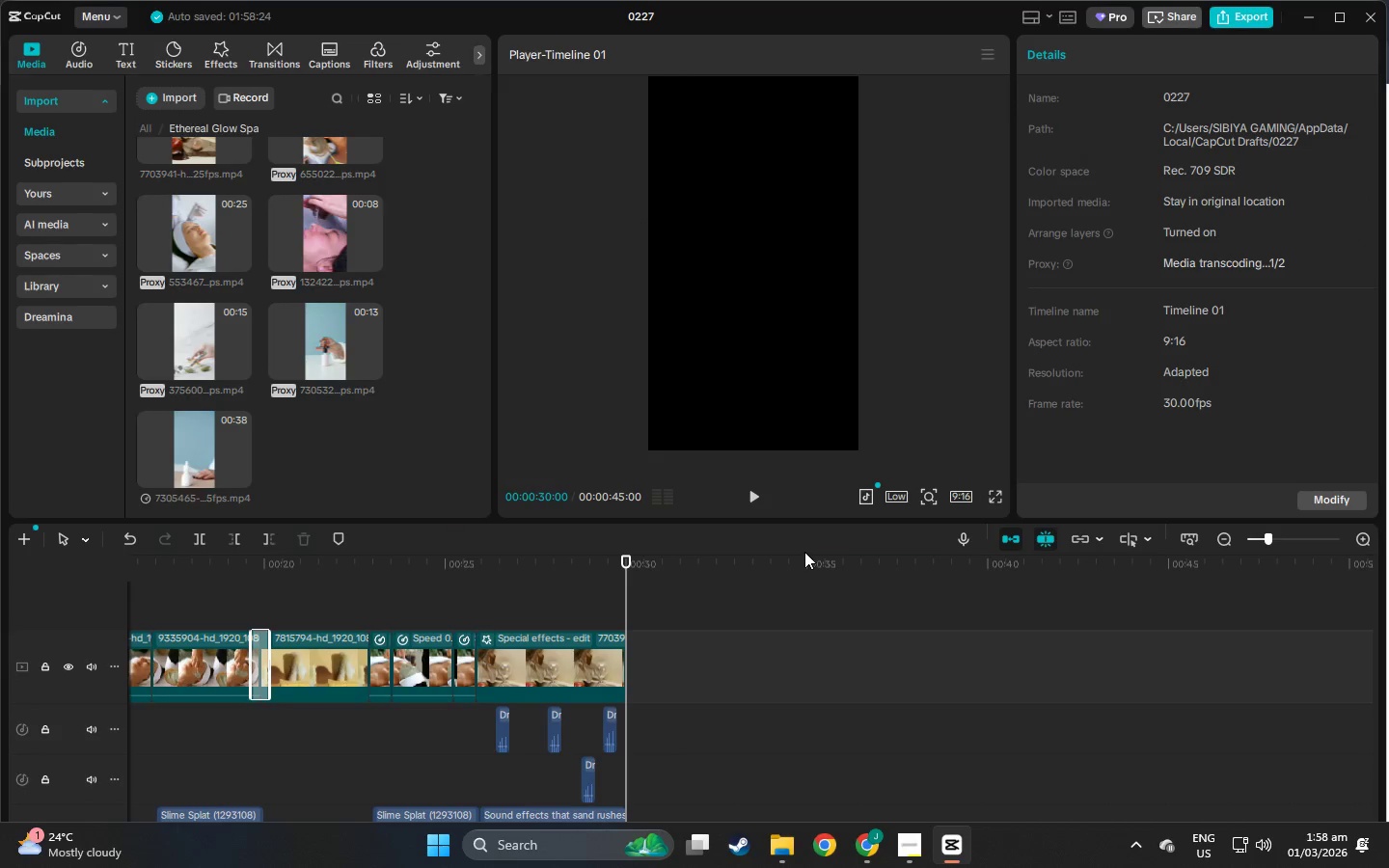 
key(Alt+Tab)
 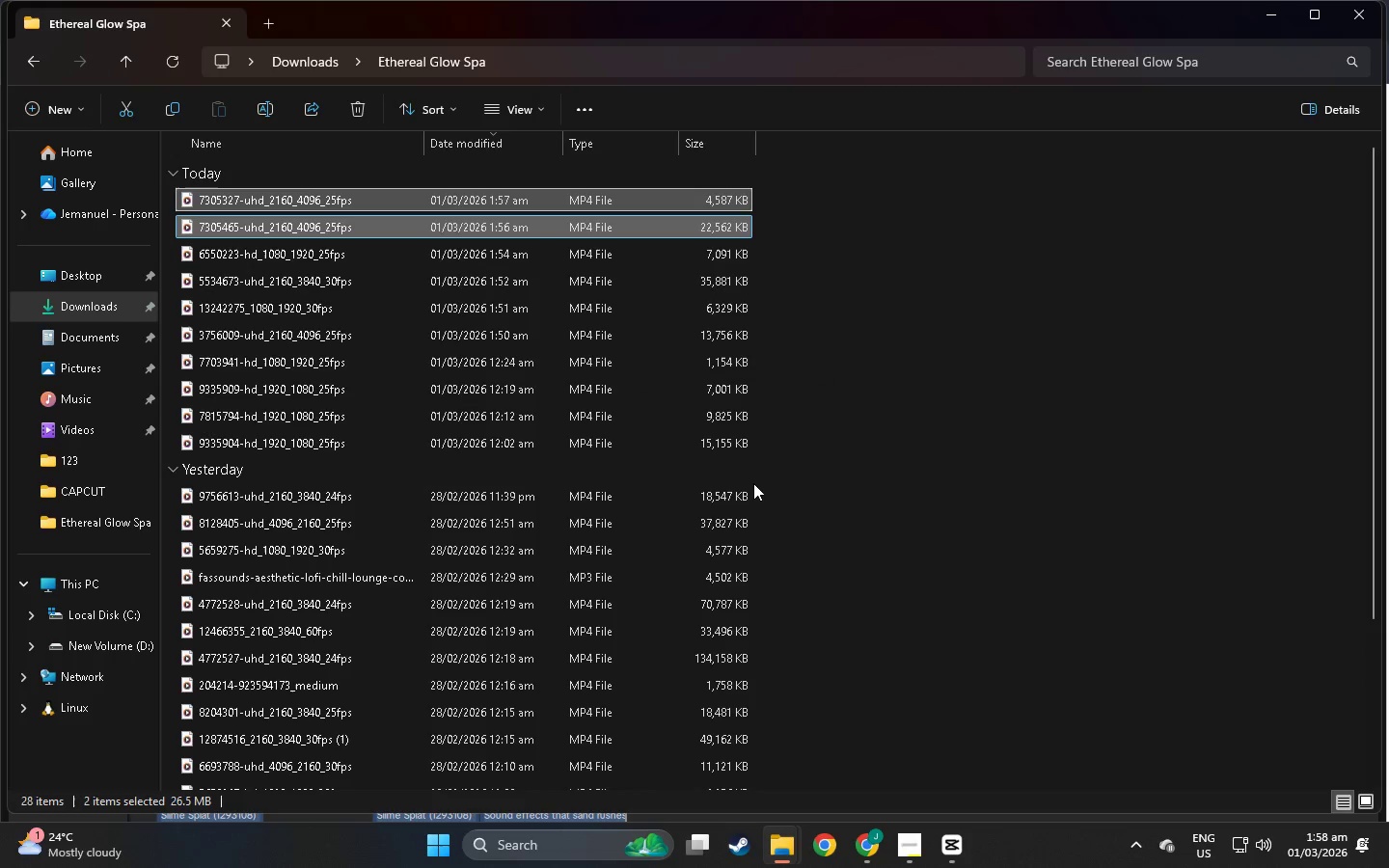 
key(Alt+Tab)
 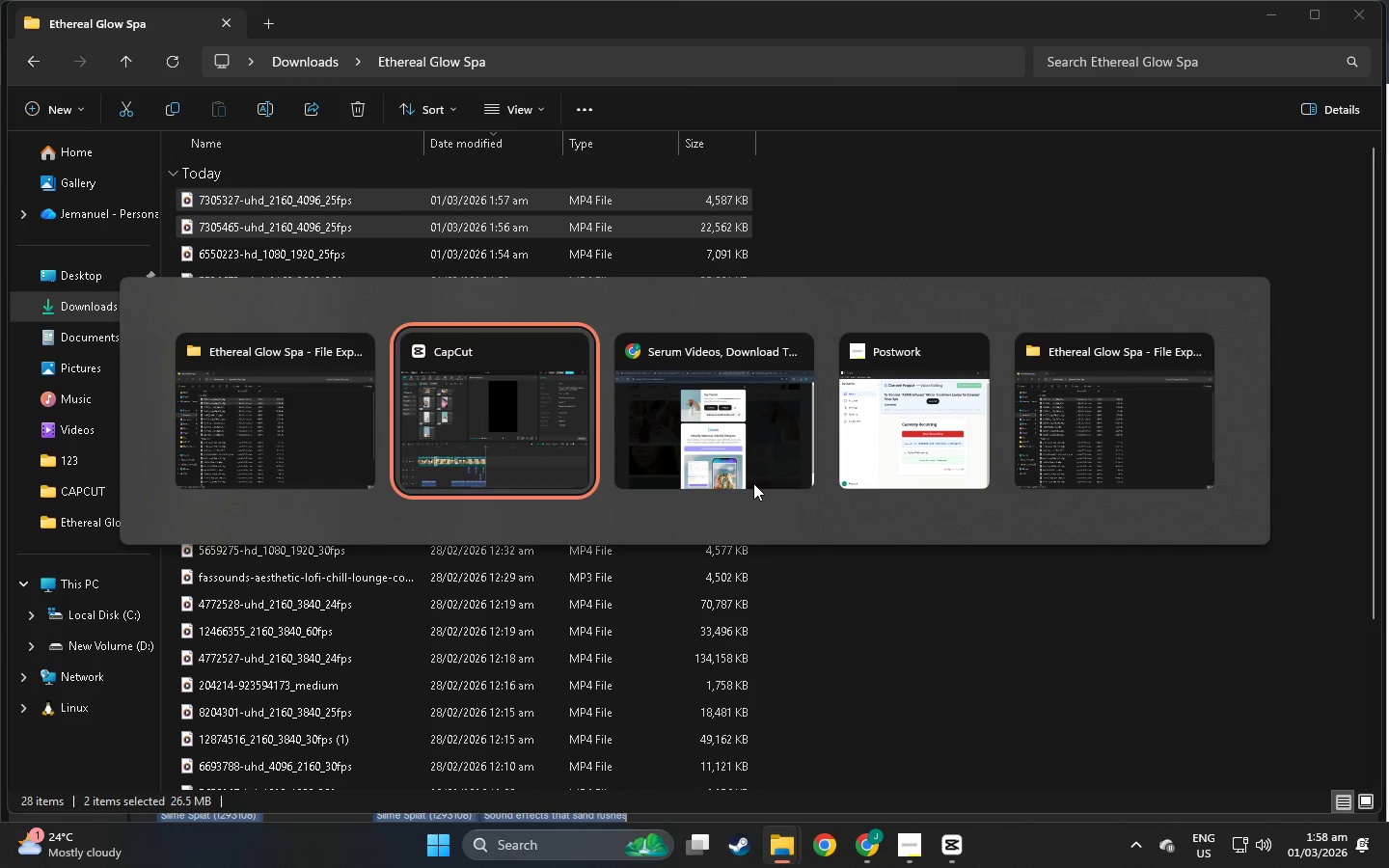 
key(Alt+Tab)
 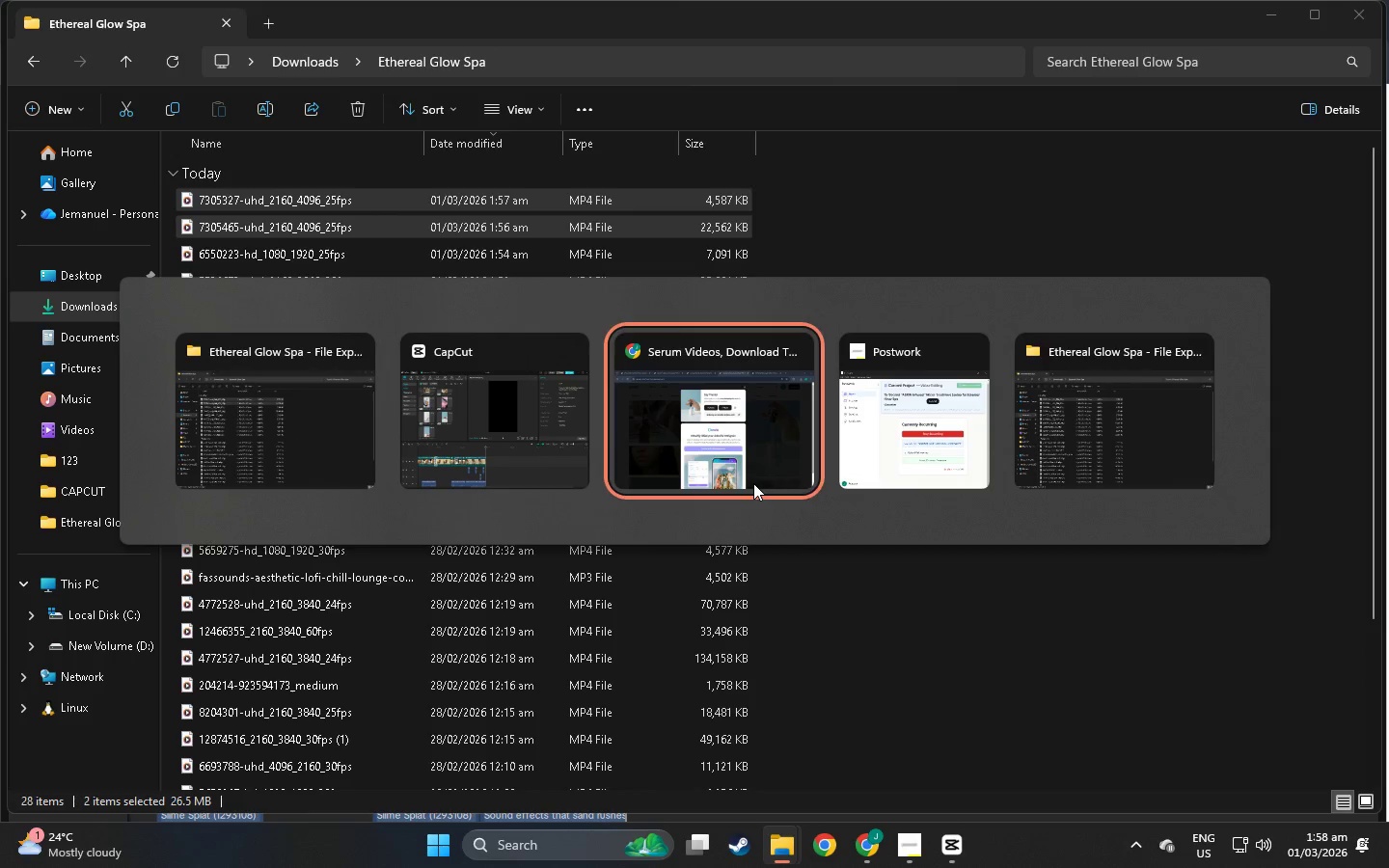 
key(Alt+Tab)